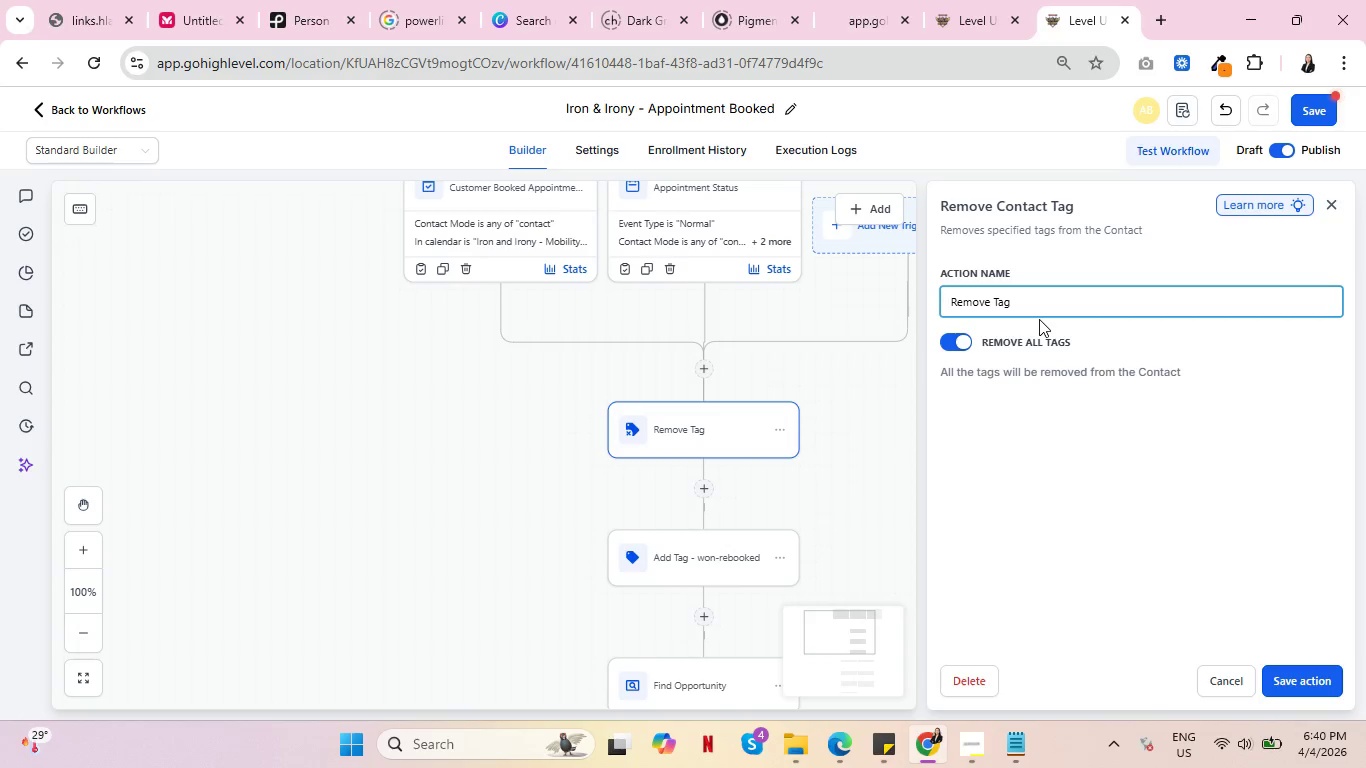 
type( all)
 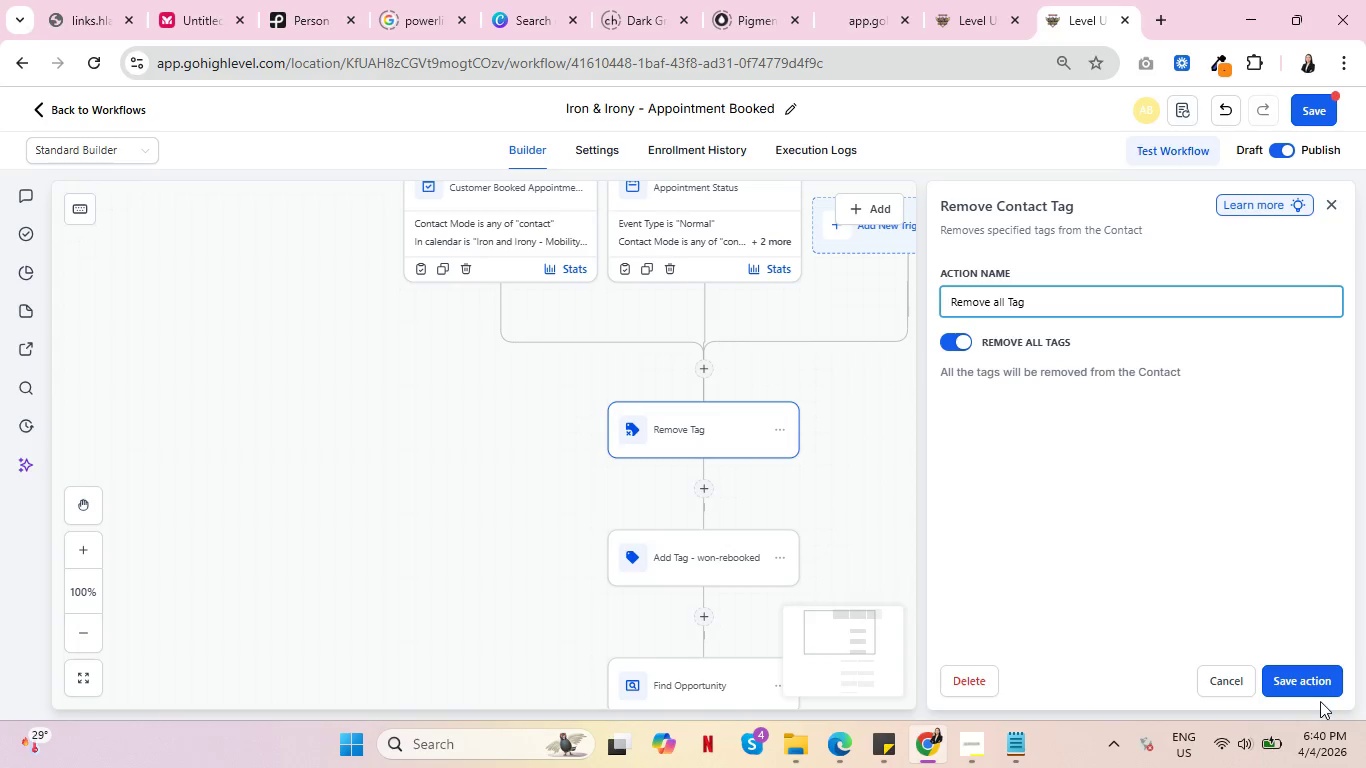 
left_click([1321, 681])
 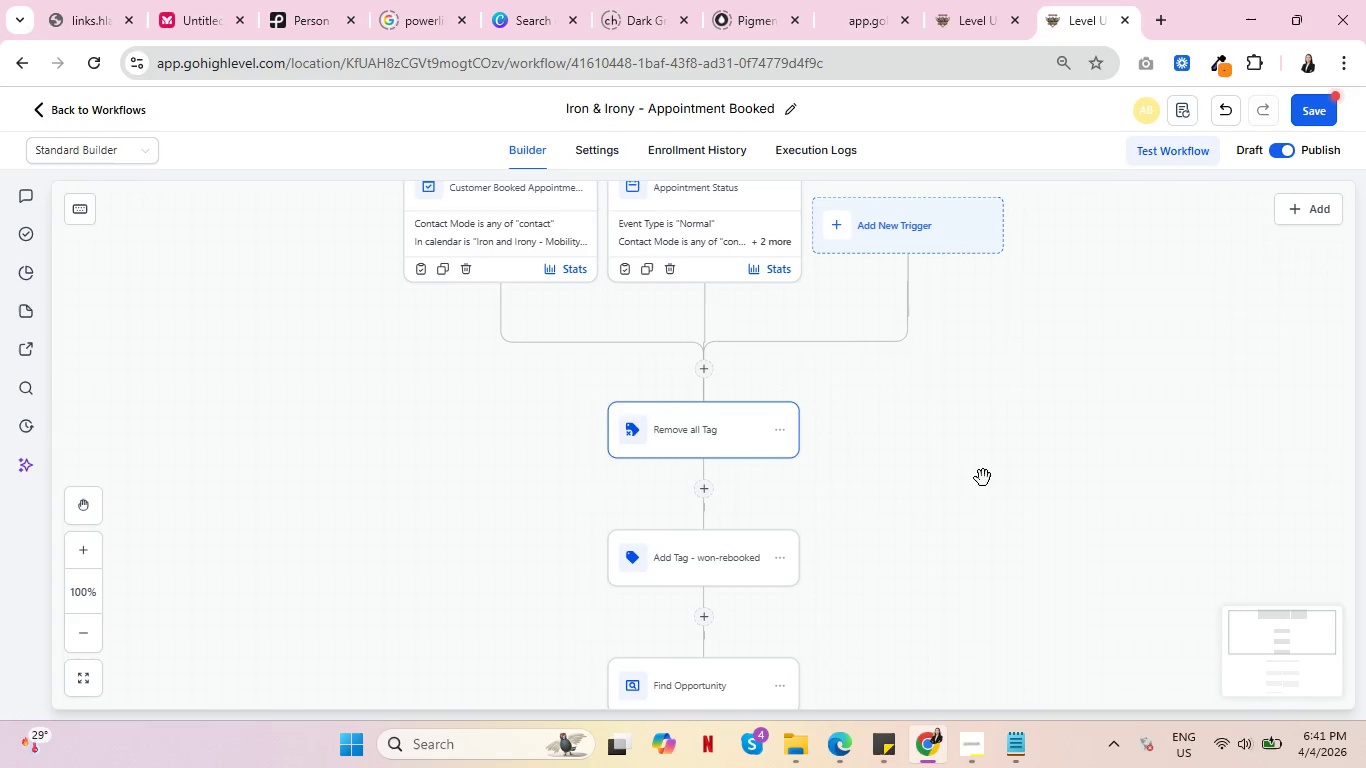 
wait(5.34)
 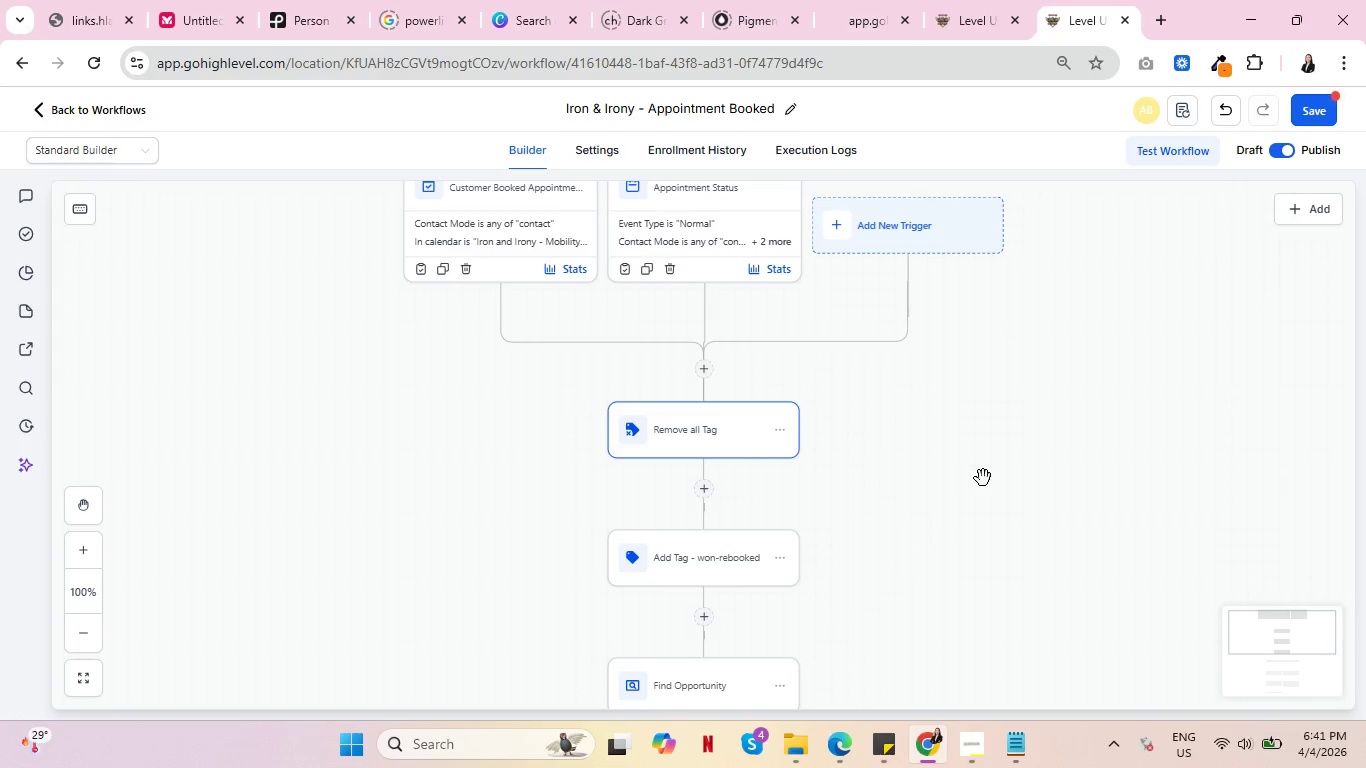 
scroll: coordinate [998, 477], scroll_direction: down, amount: 3.0
 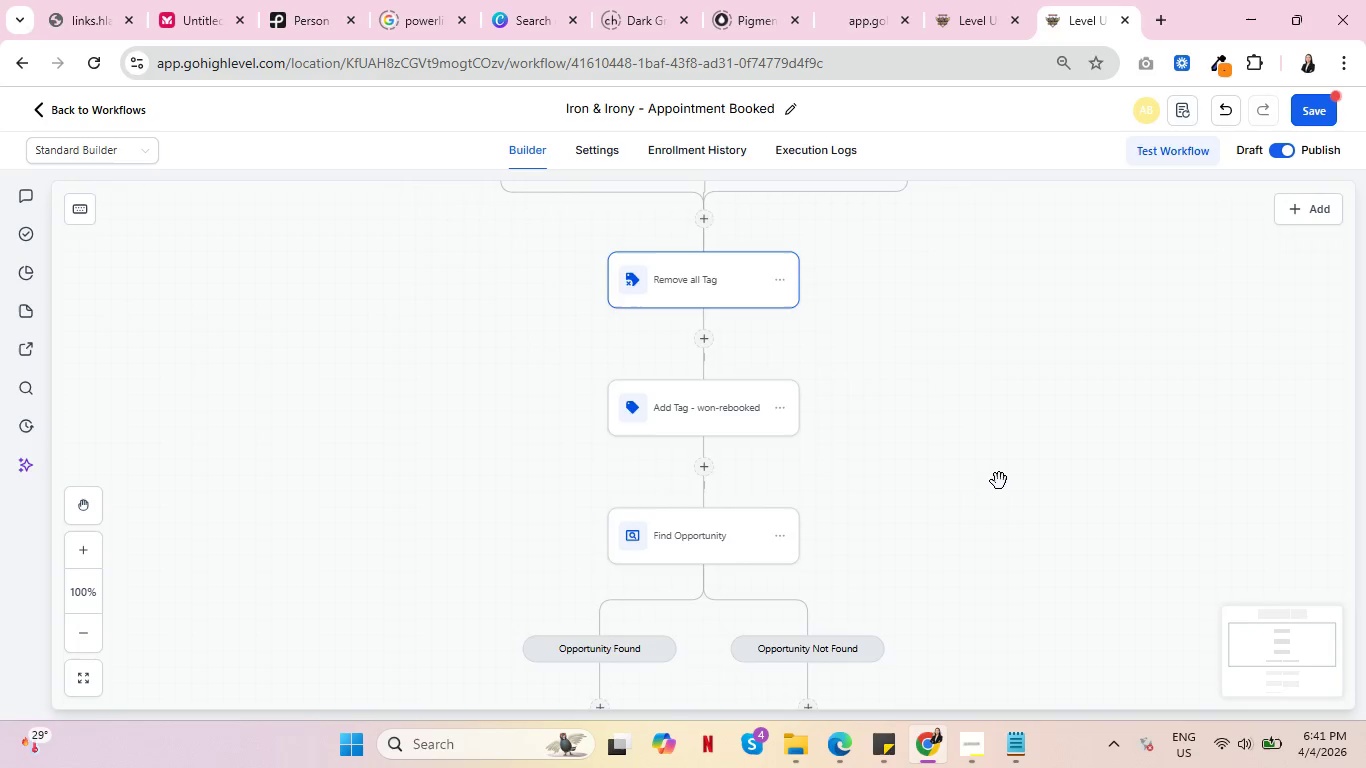 
scroll: coordinate [999, 481], scroll_direction: up, amount: 1.0
 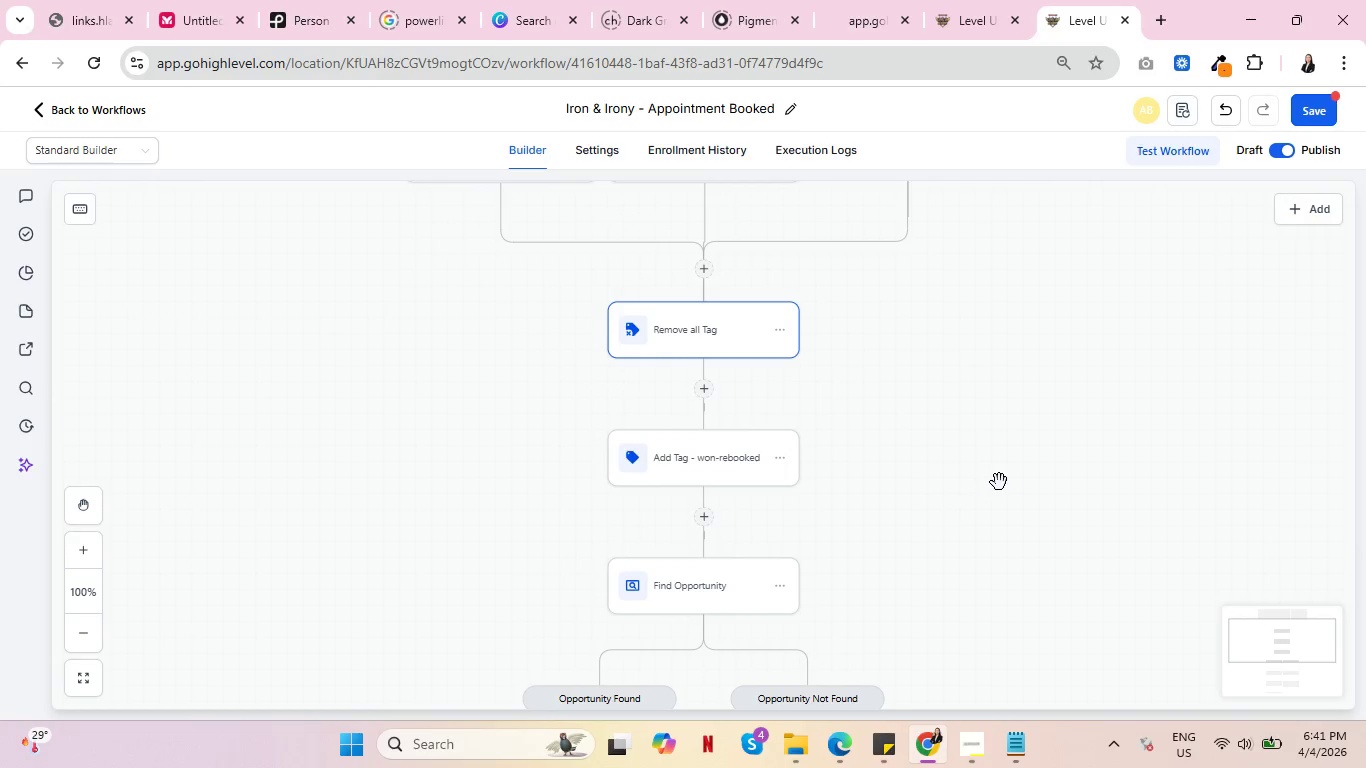 
scroll: coordinate [997, 483], scroll_direction: down, amount: 9.0
 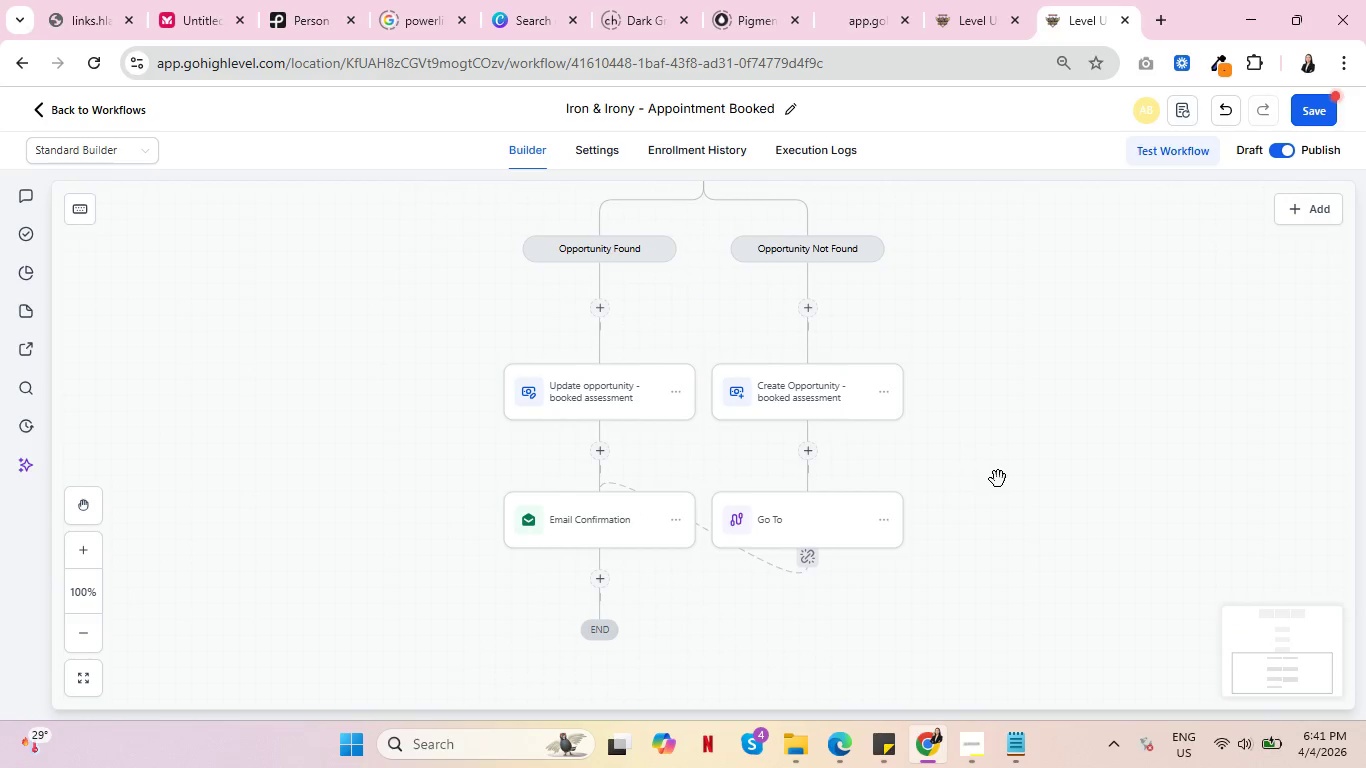 
left_click([1324, 108])
 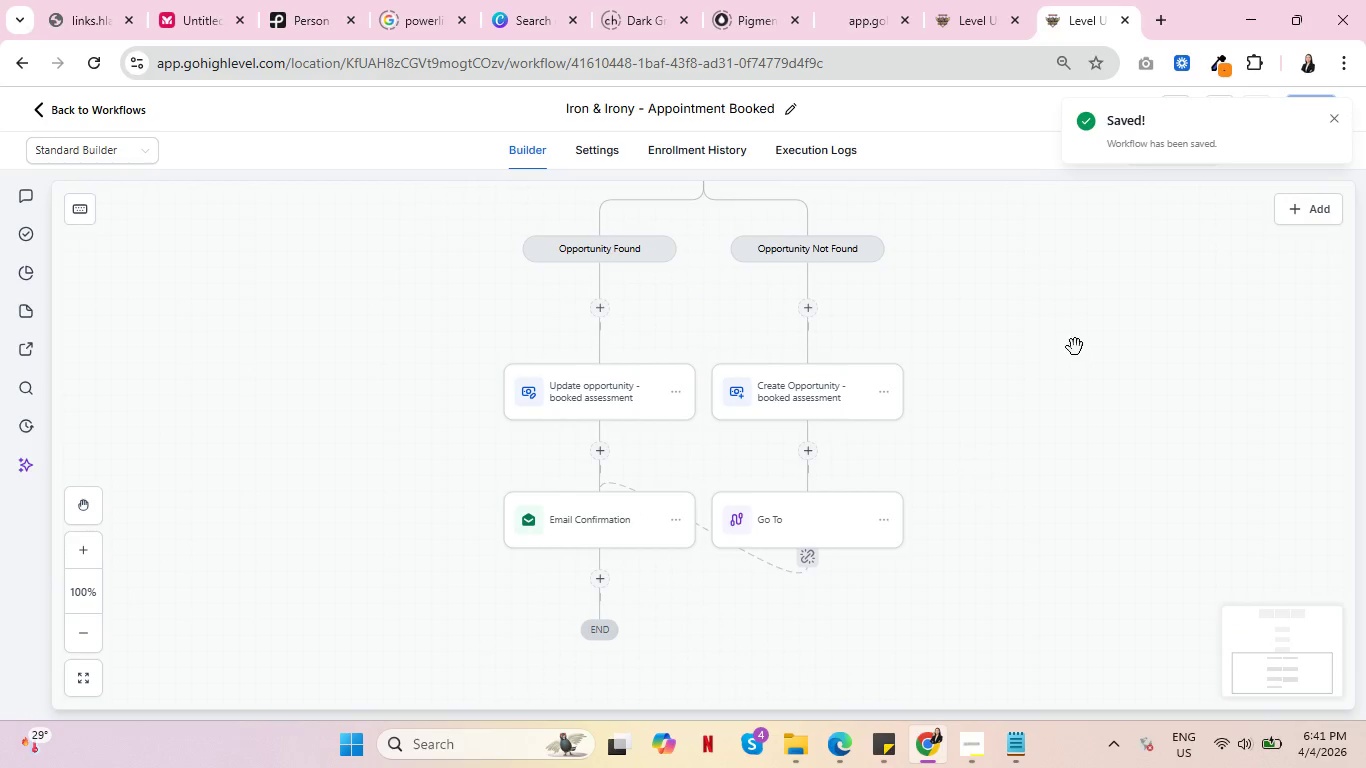 
left_click([960, 0])
 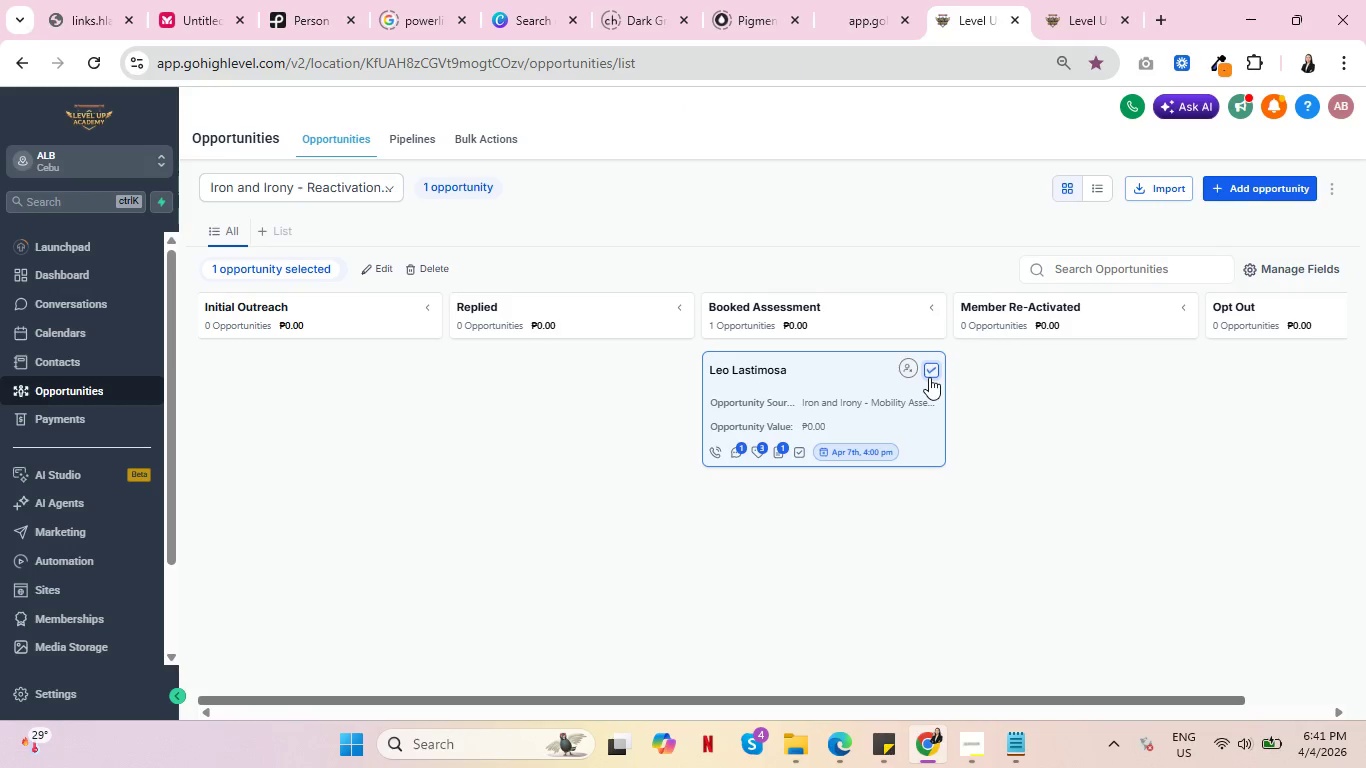 
left_click([421, 276])
 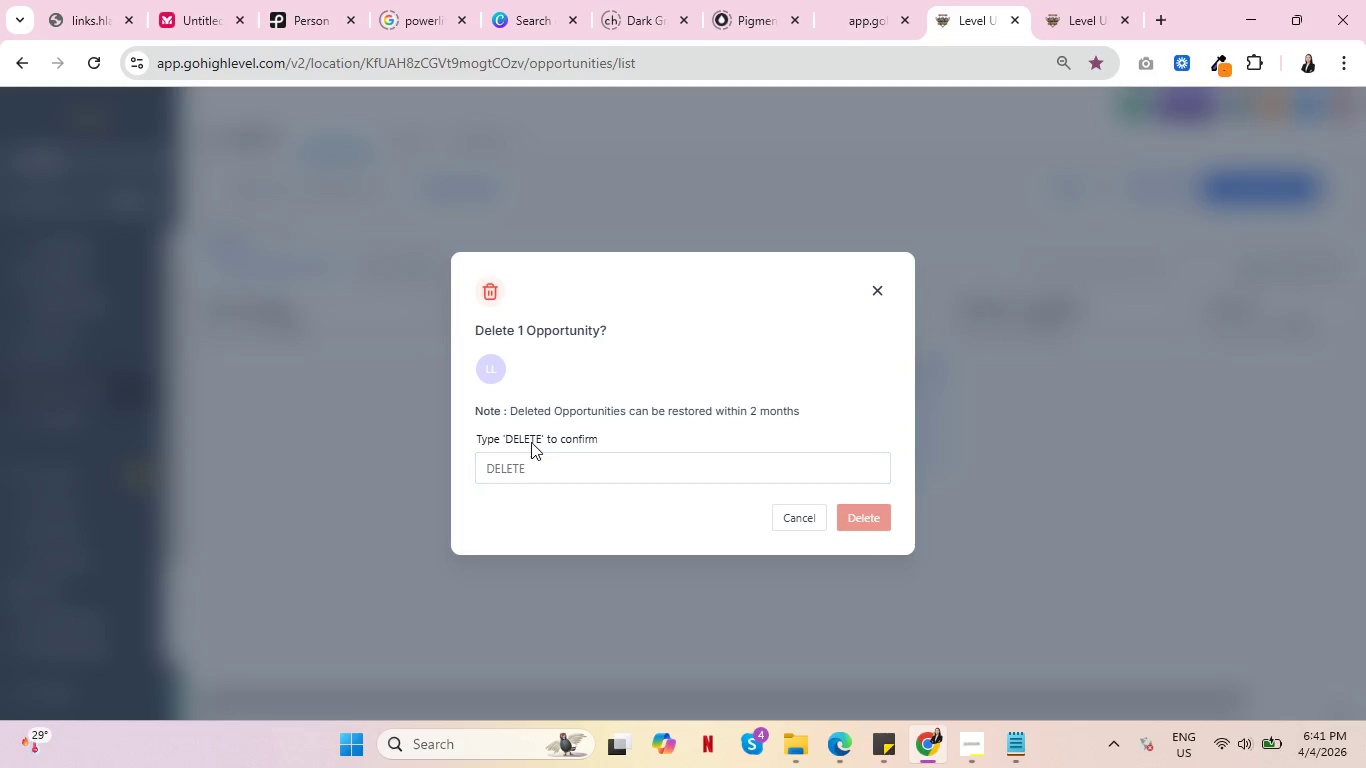 
double_click([531, 441])
 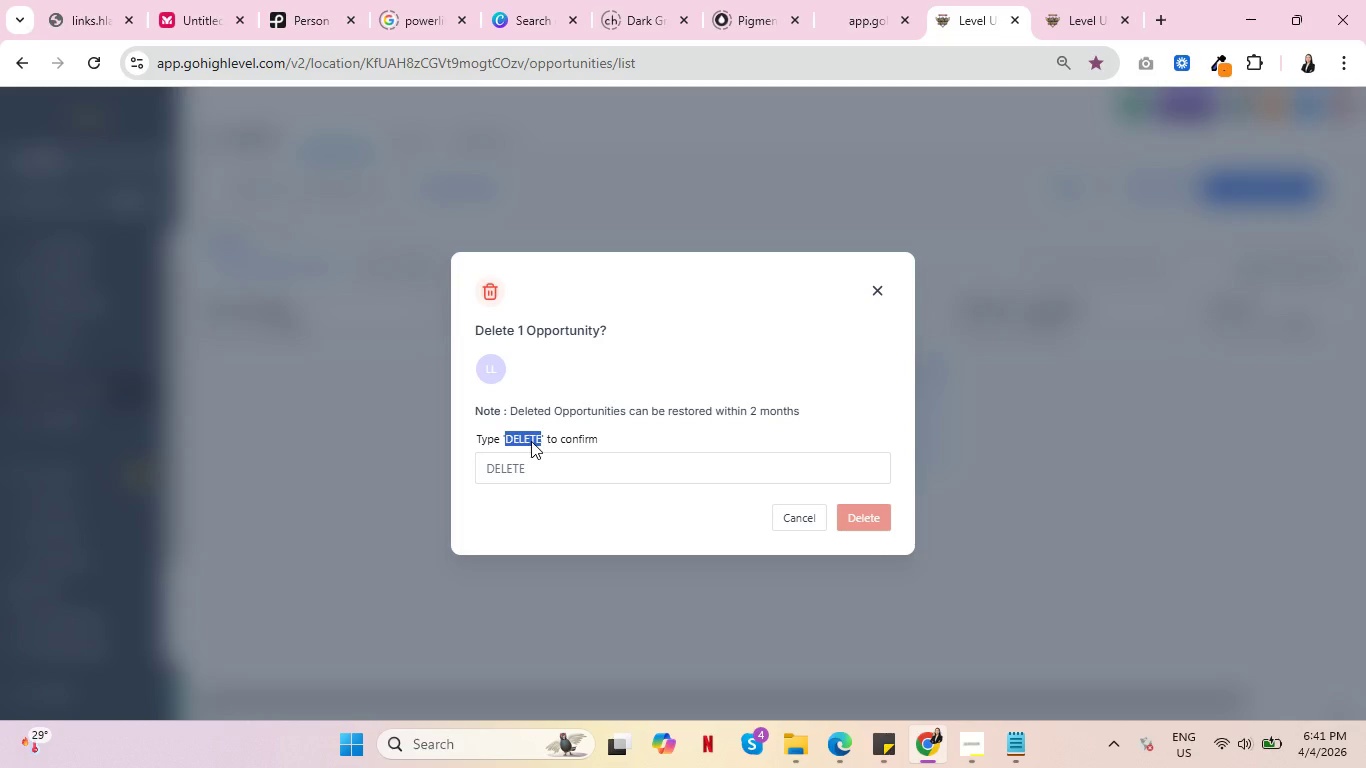 
key(Control+C)
 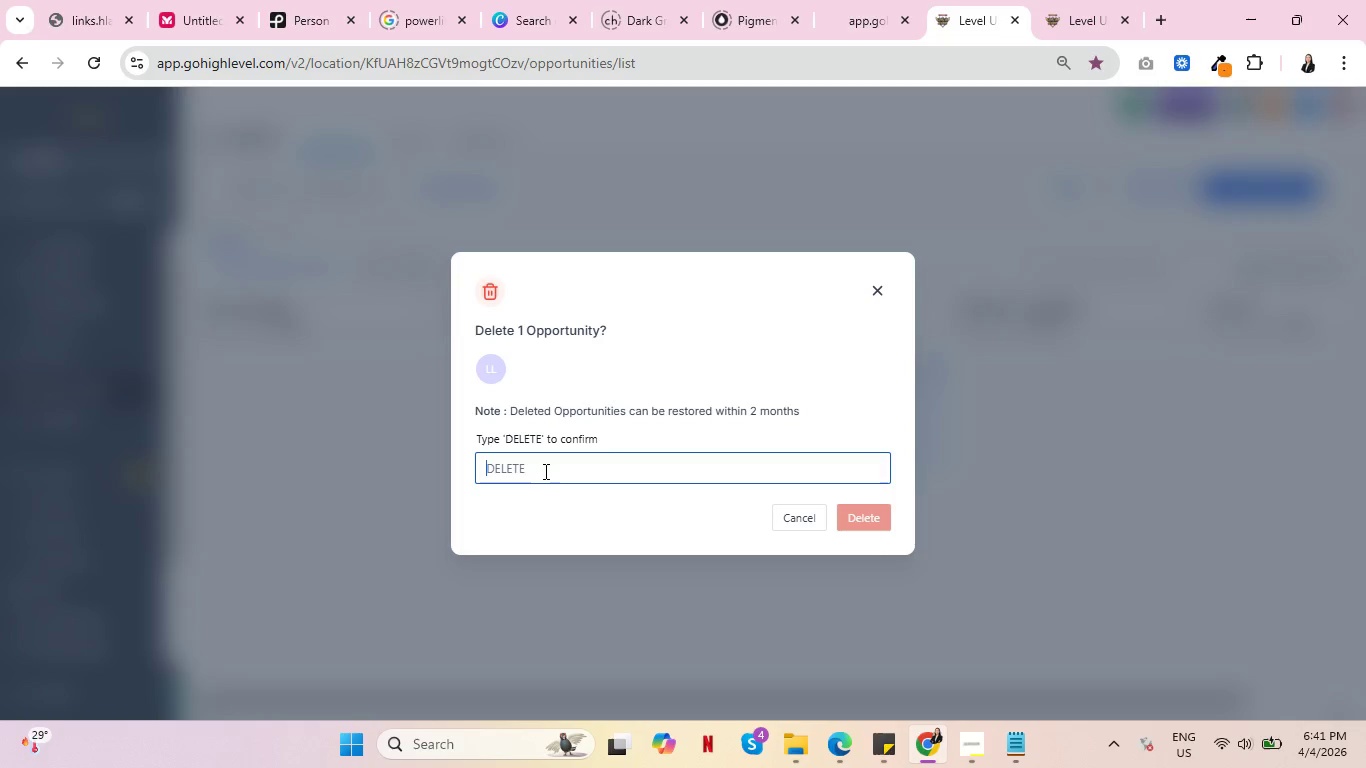 
left_click([544, 471])
 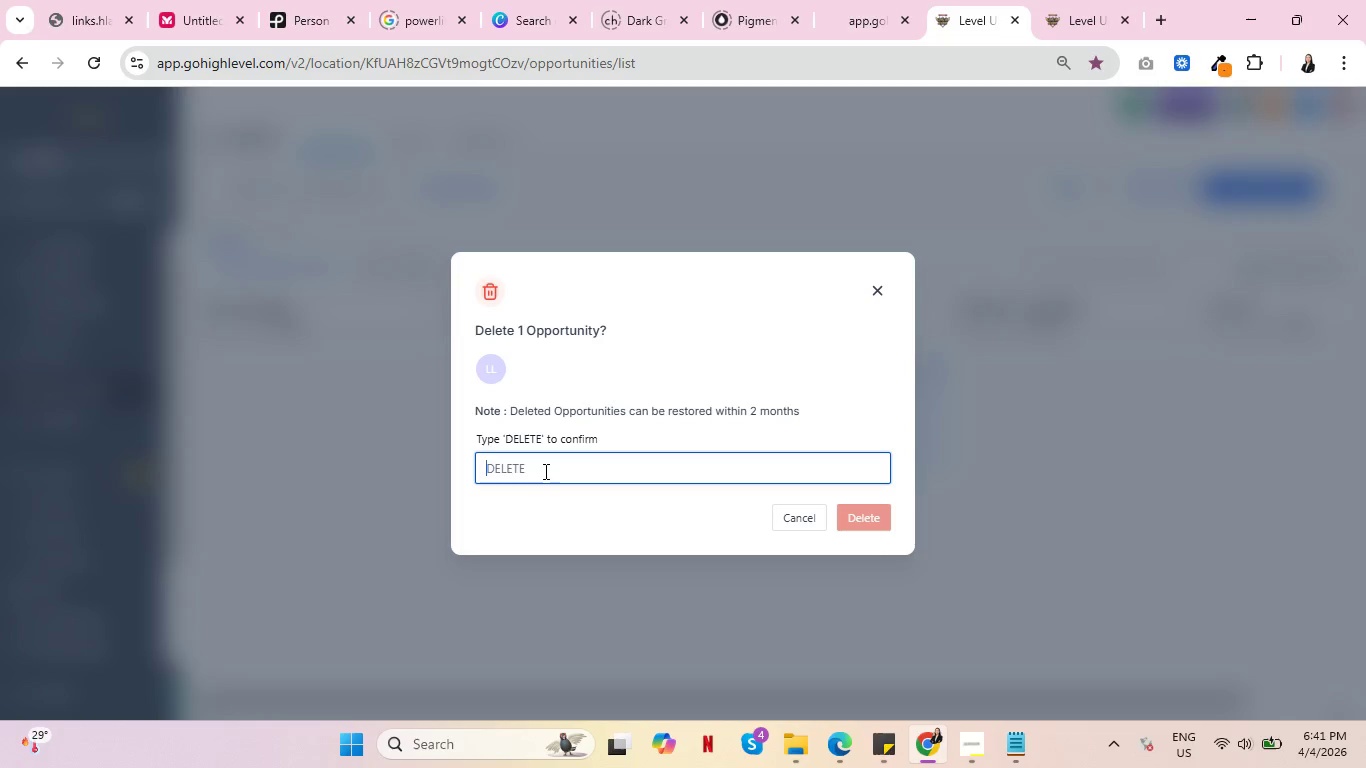 
key(Control+ControlLeft)
 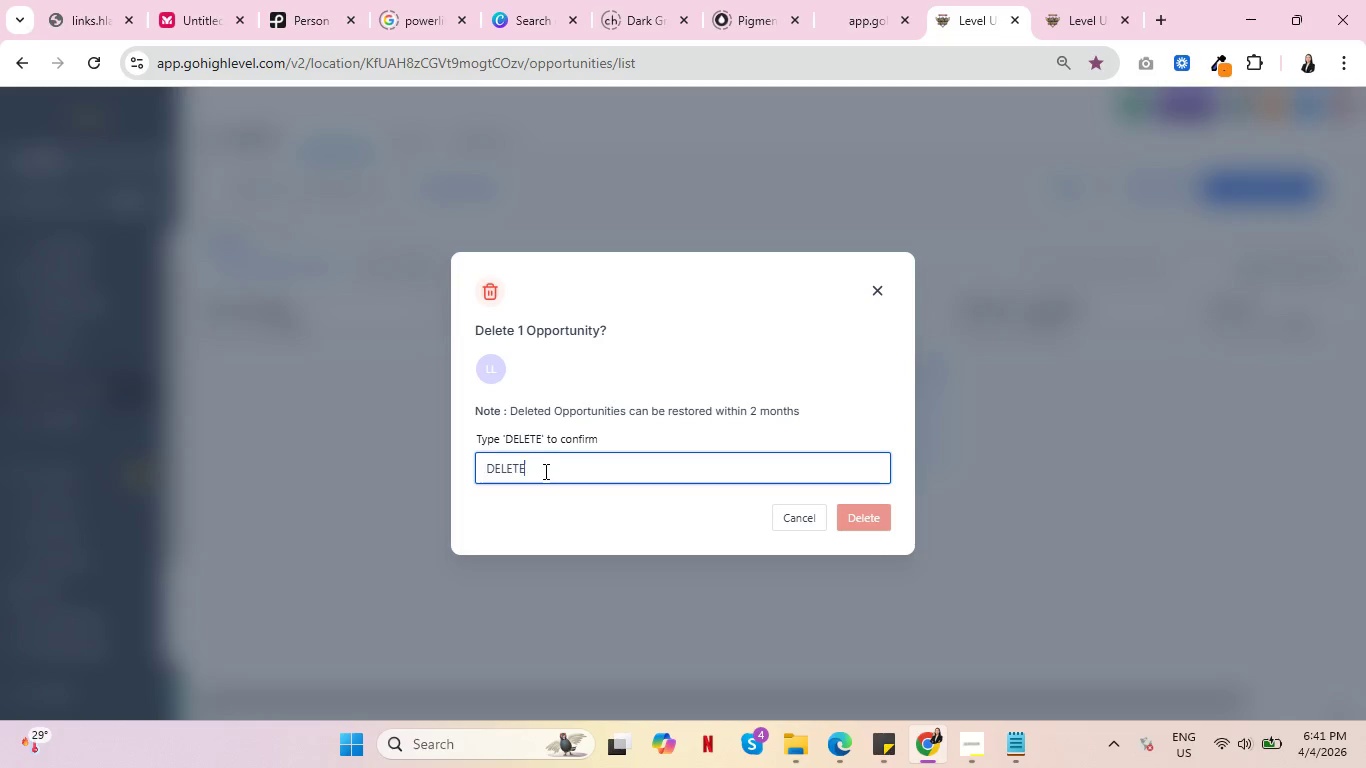 
key(Control+V)
 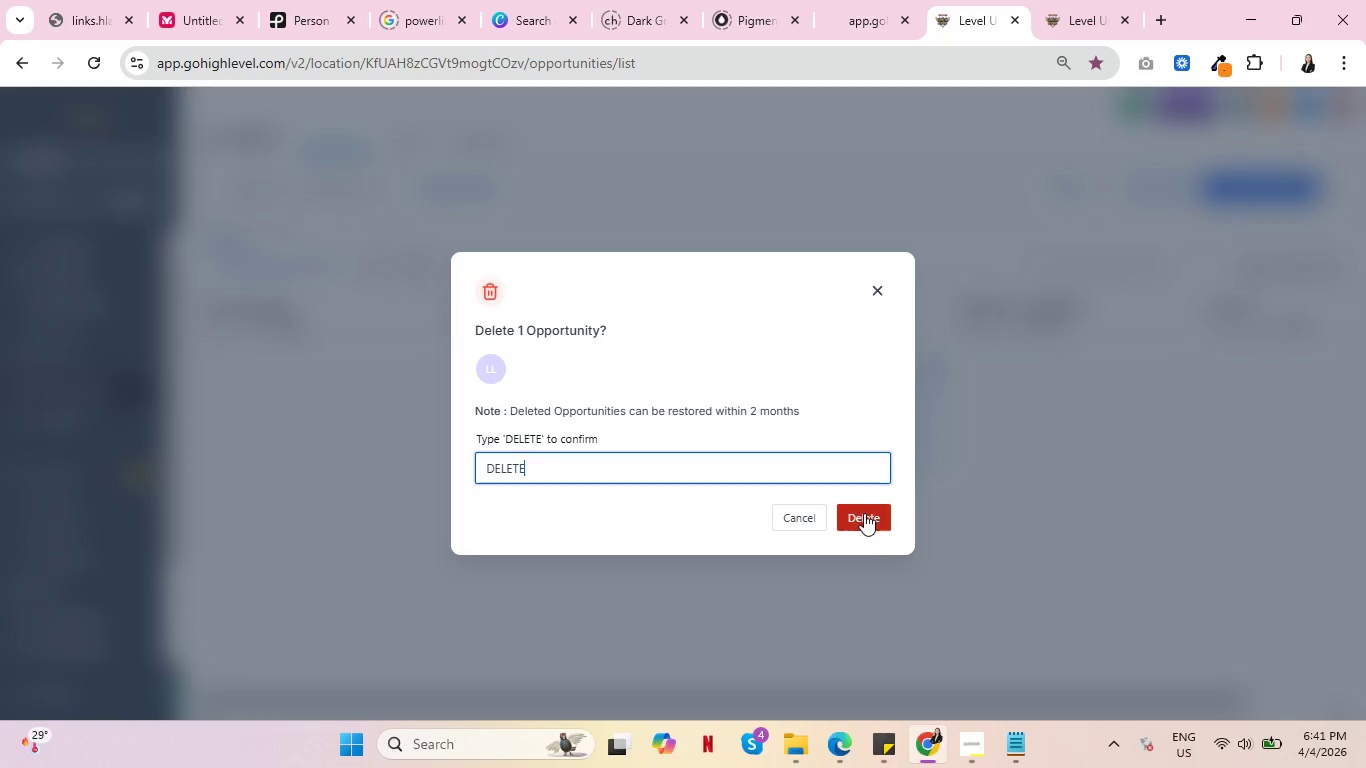 
left_click([866, 514])
 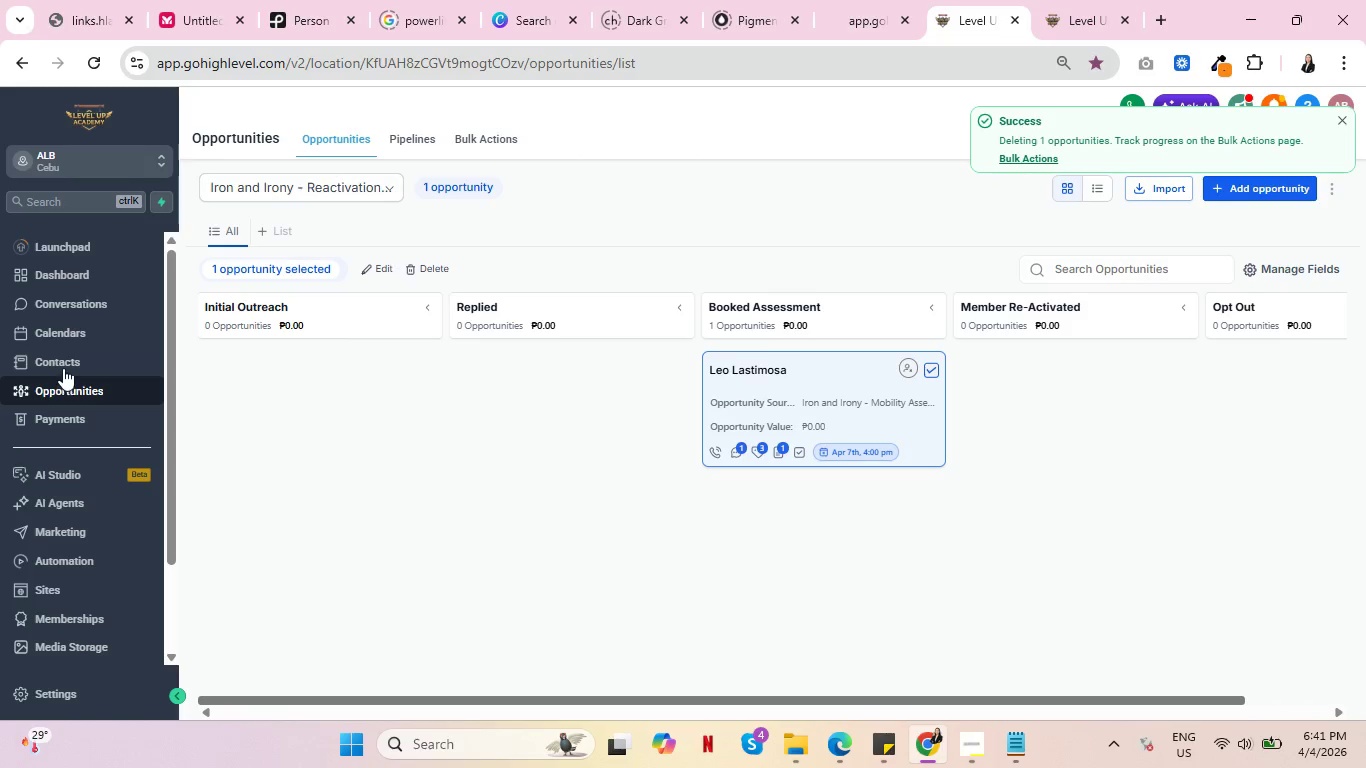 
wait(5.11)
 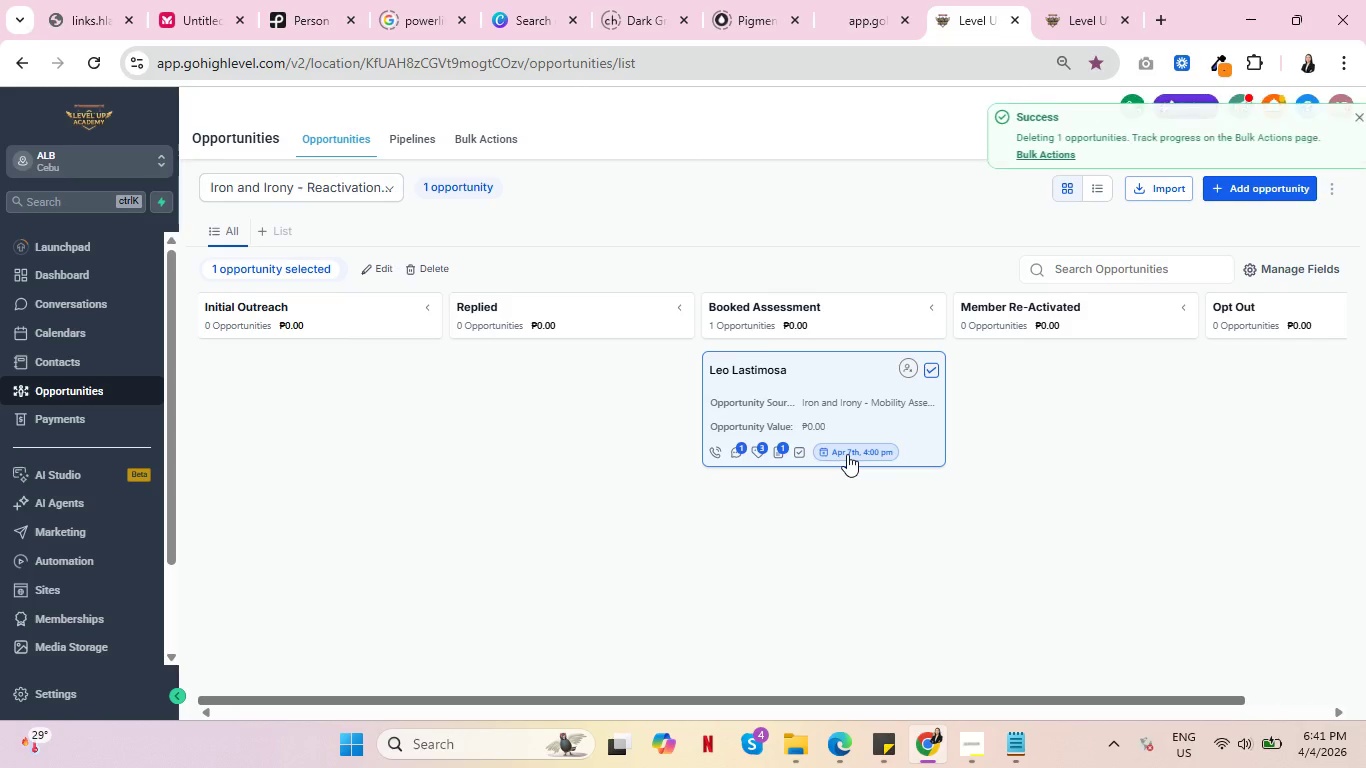 
left_click([62, 363])
 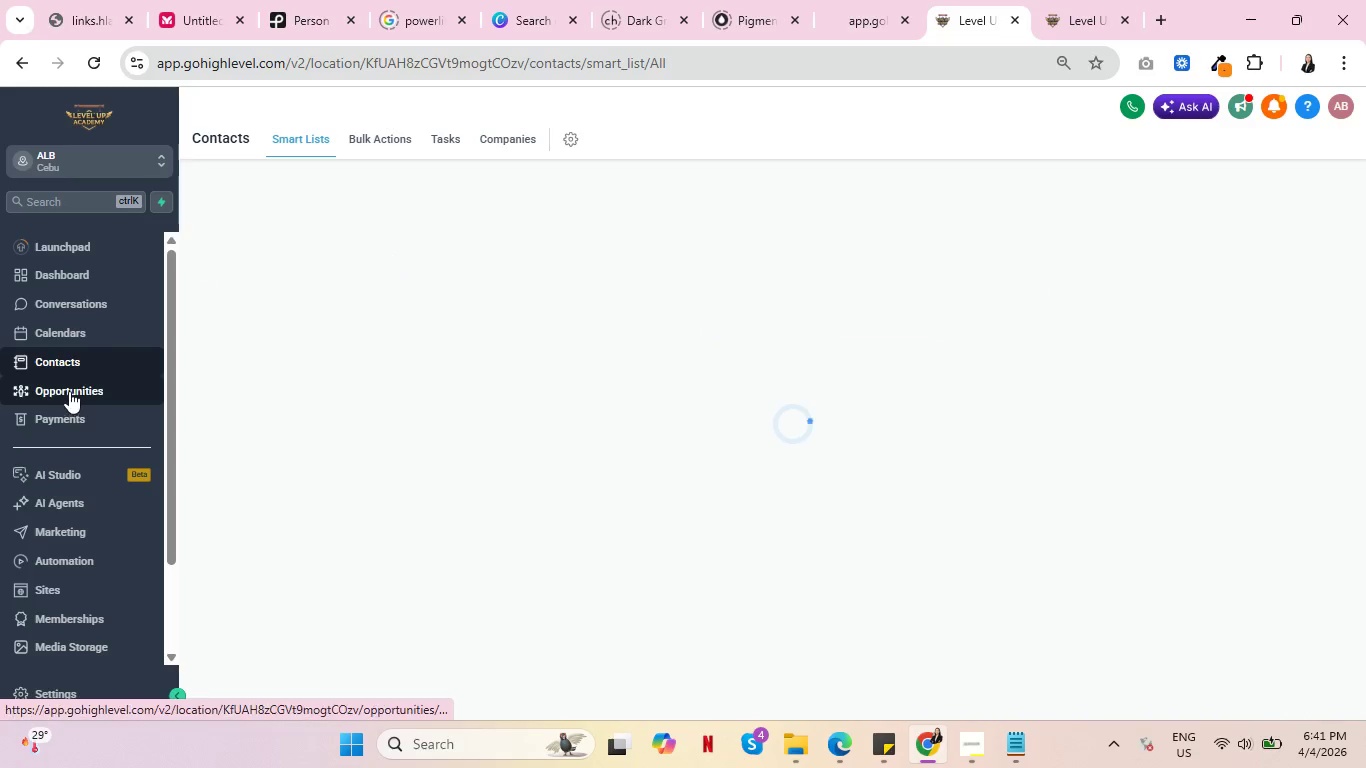 
double_click([69, 391])
 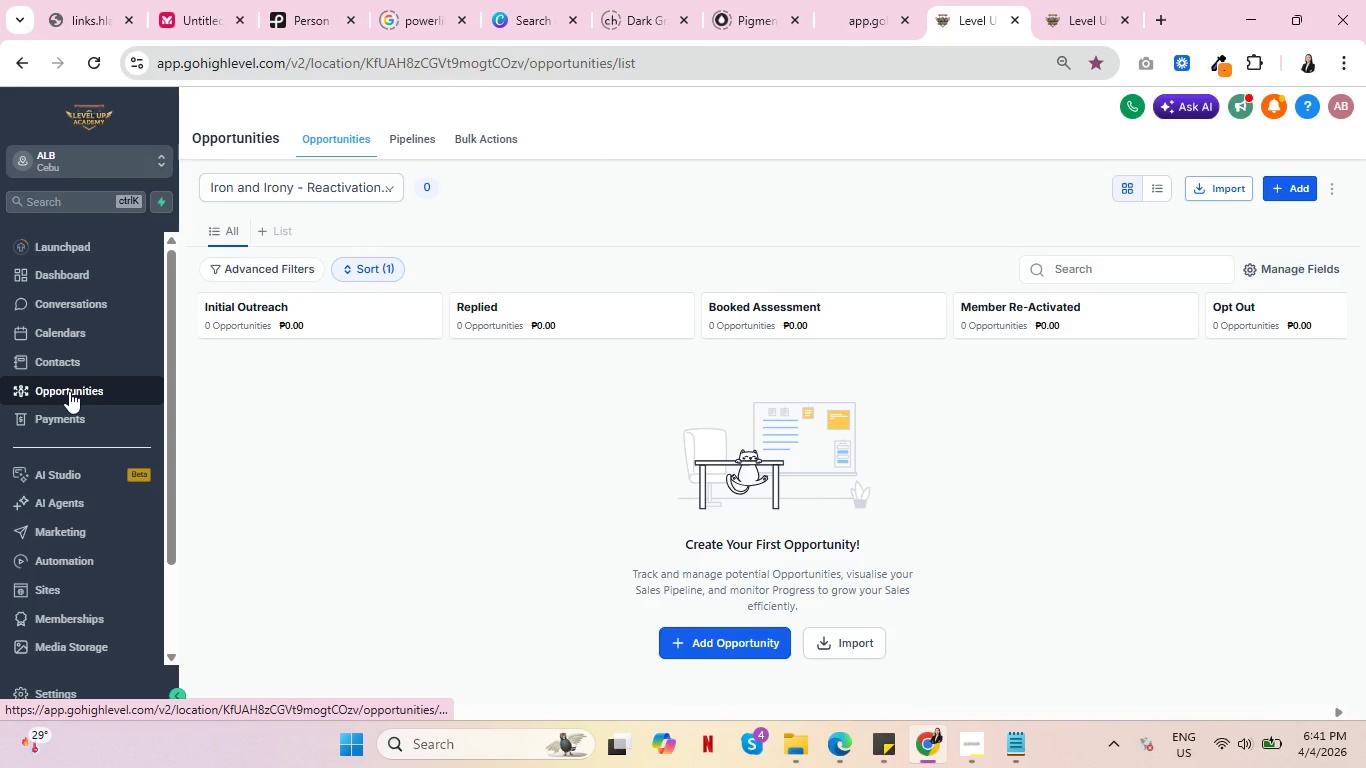 
left_click([65, 361])
 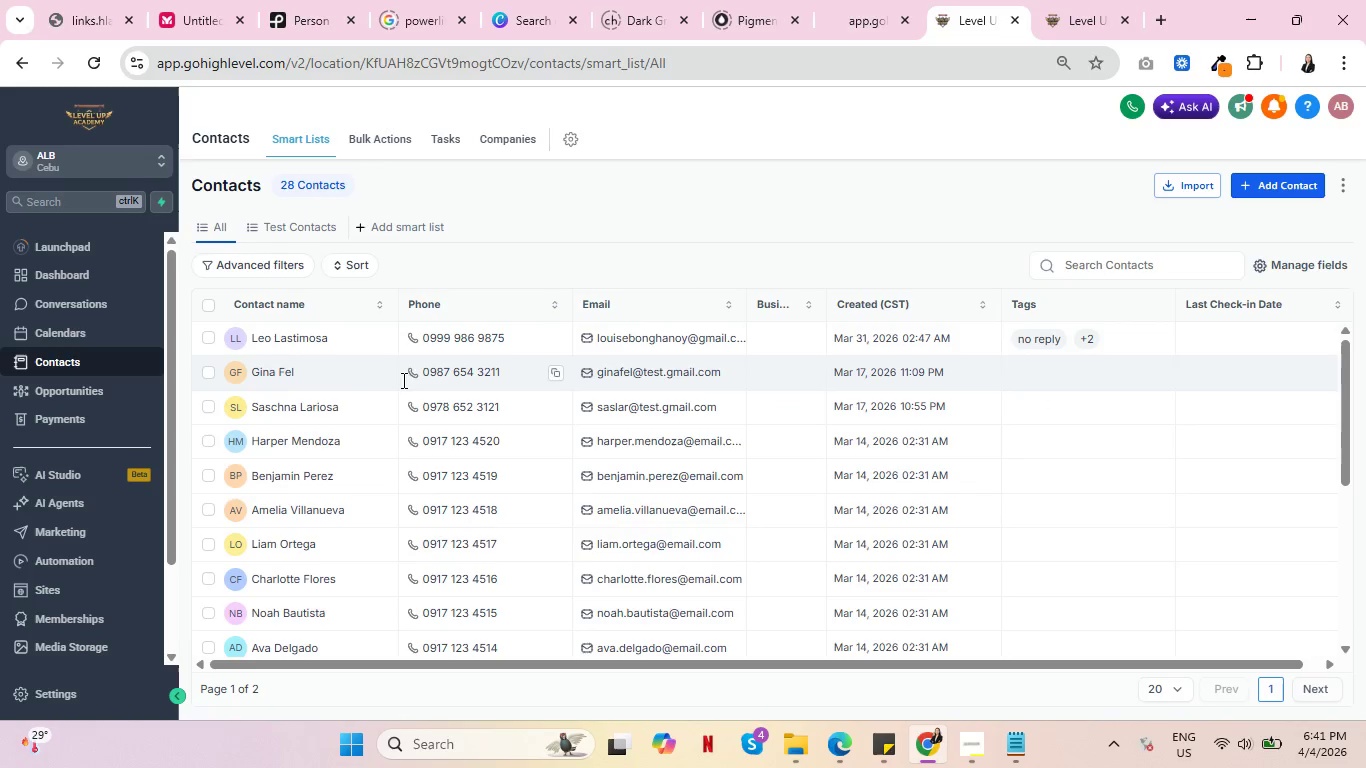 
left_click([277, 336])
 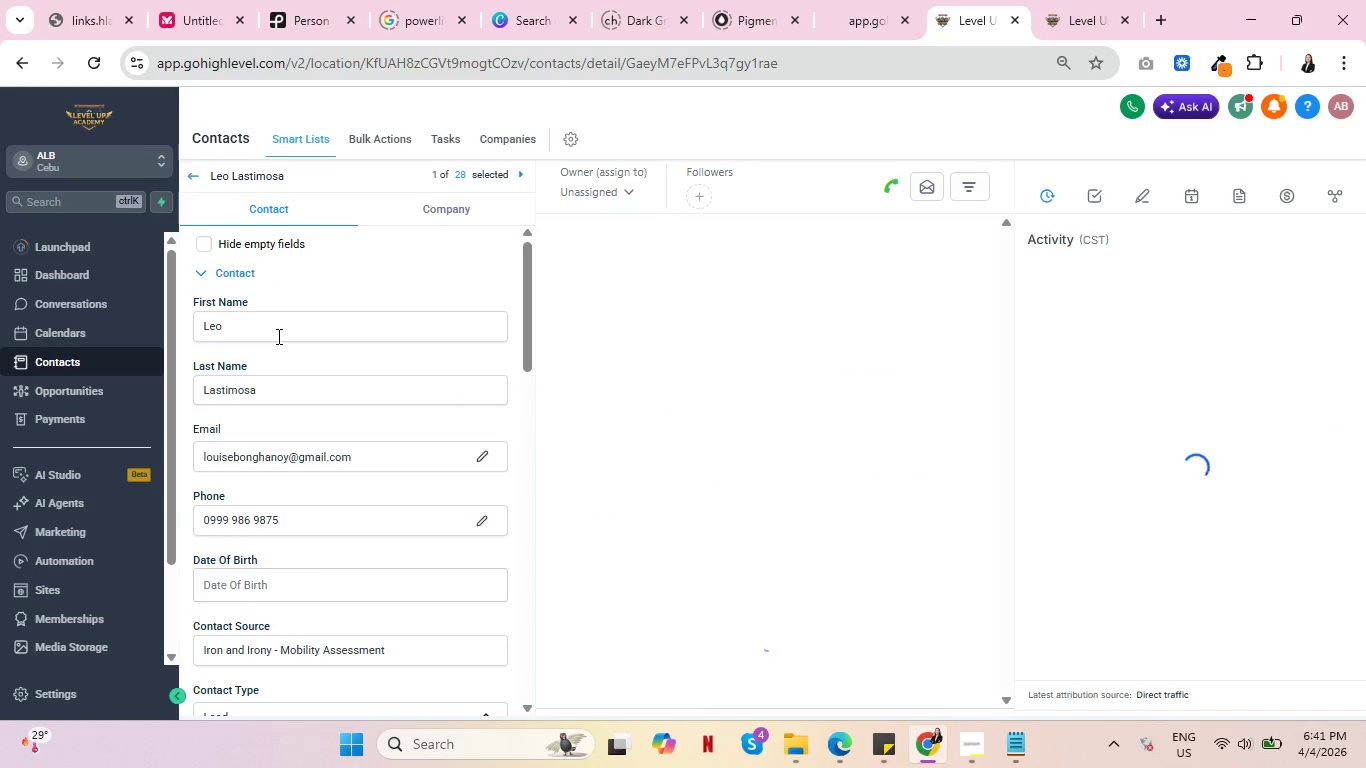 
scroll: coordinate [254, 442], scroll_direction: down, amount: 17.0
 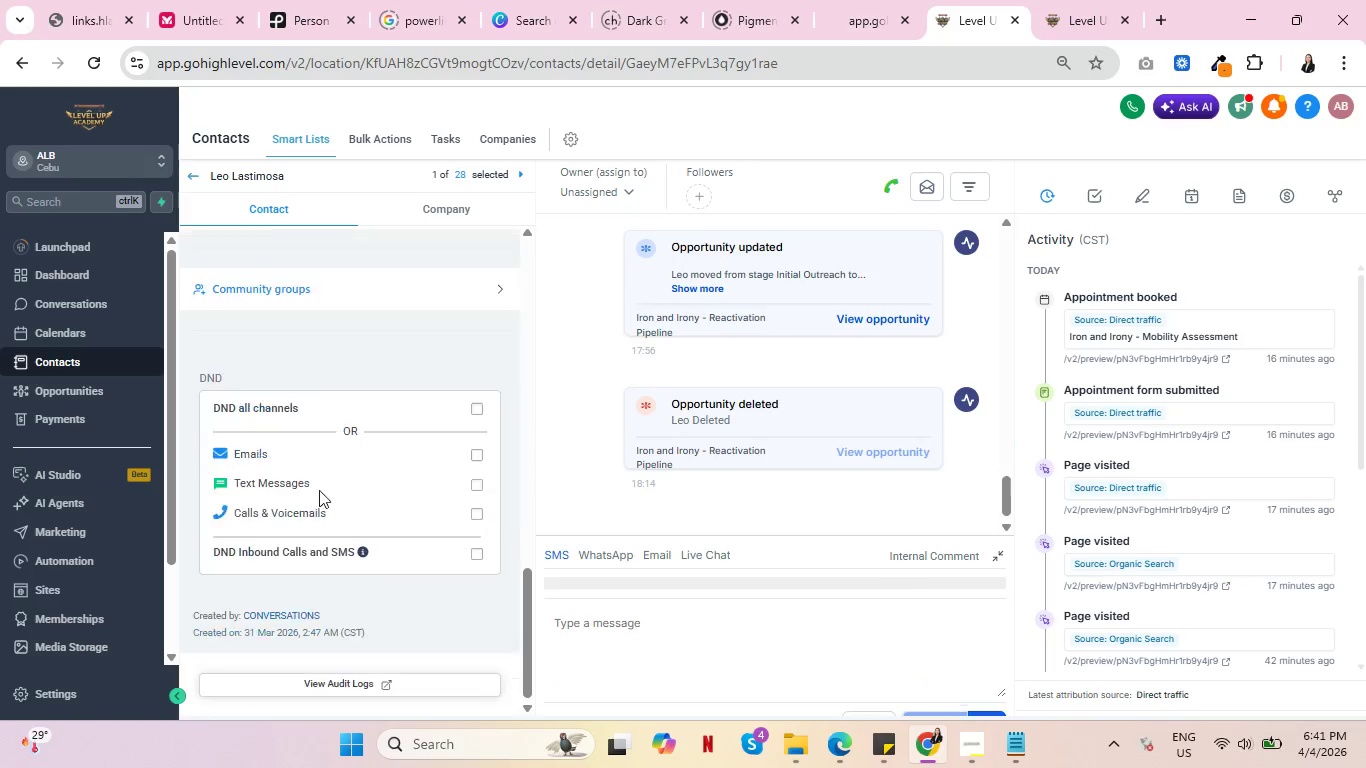 
scroll: coordinate [311, 486], scroll_direction: up, amount: 6.0
 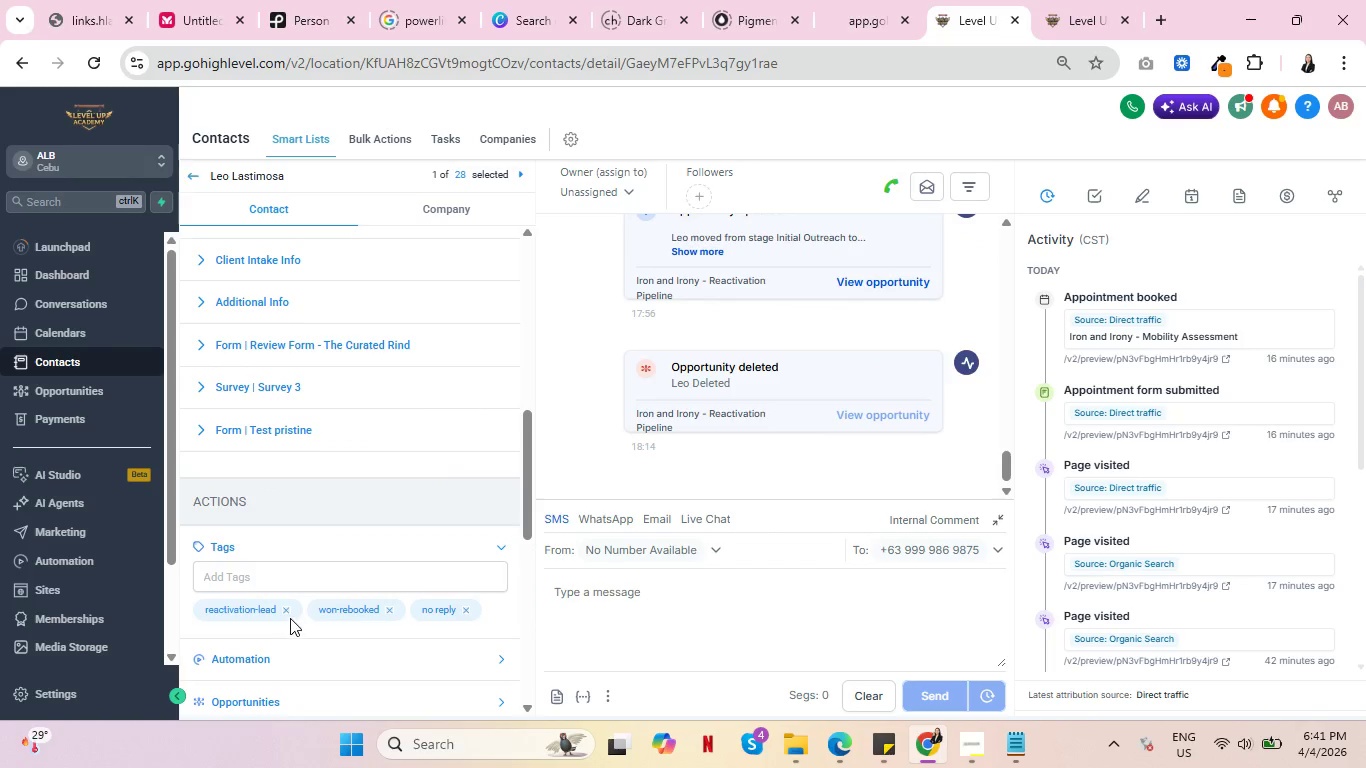 
left_click([284, 608])
 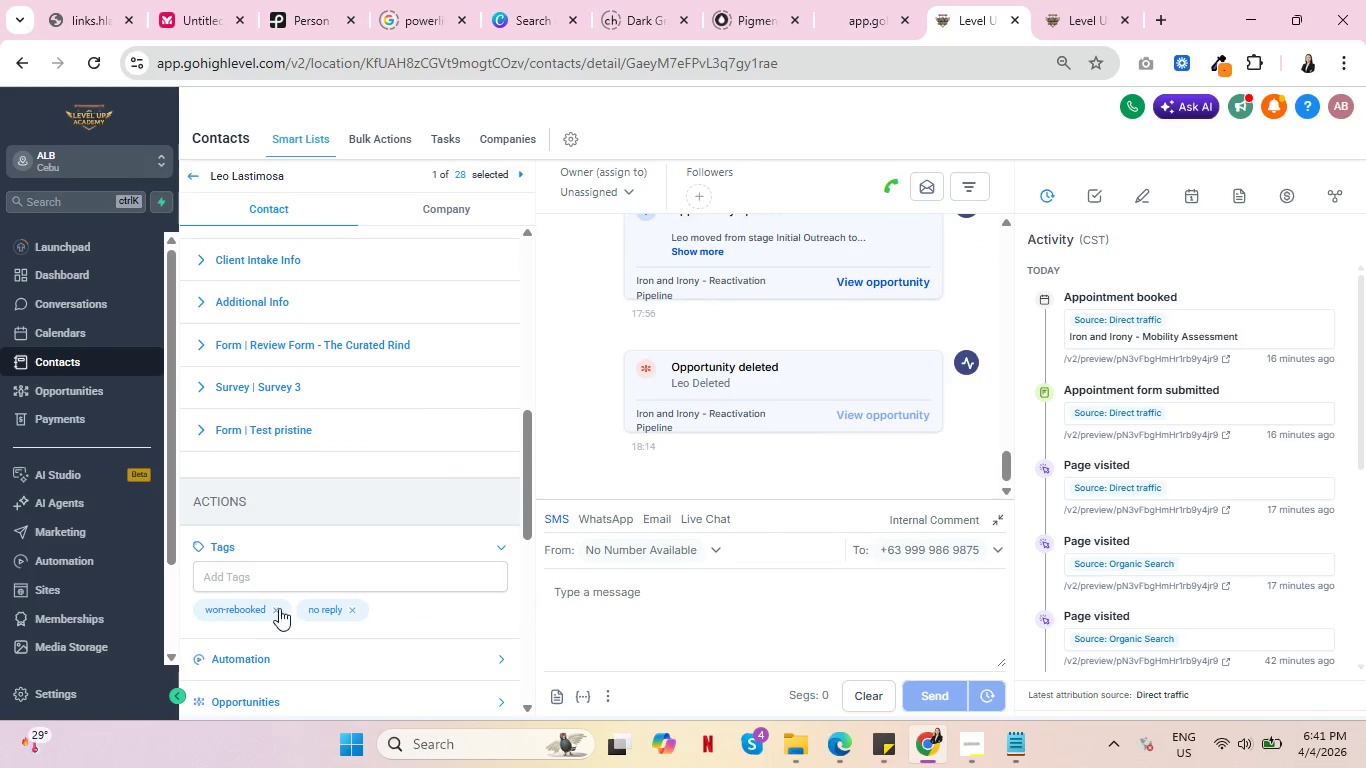 
left_click([275, 608])
 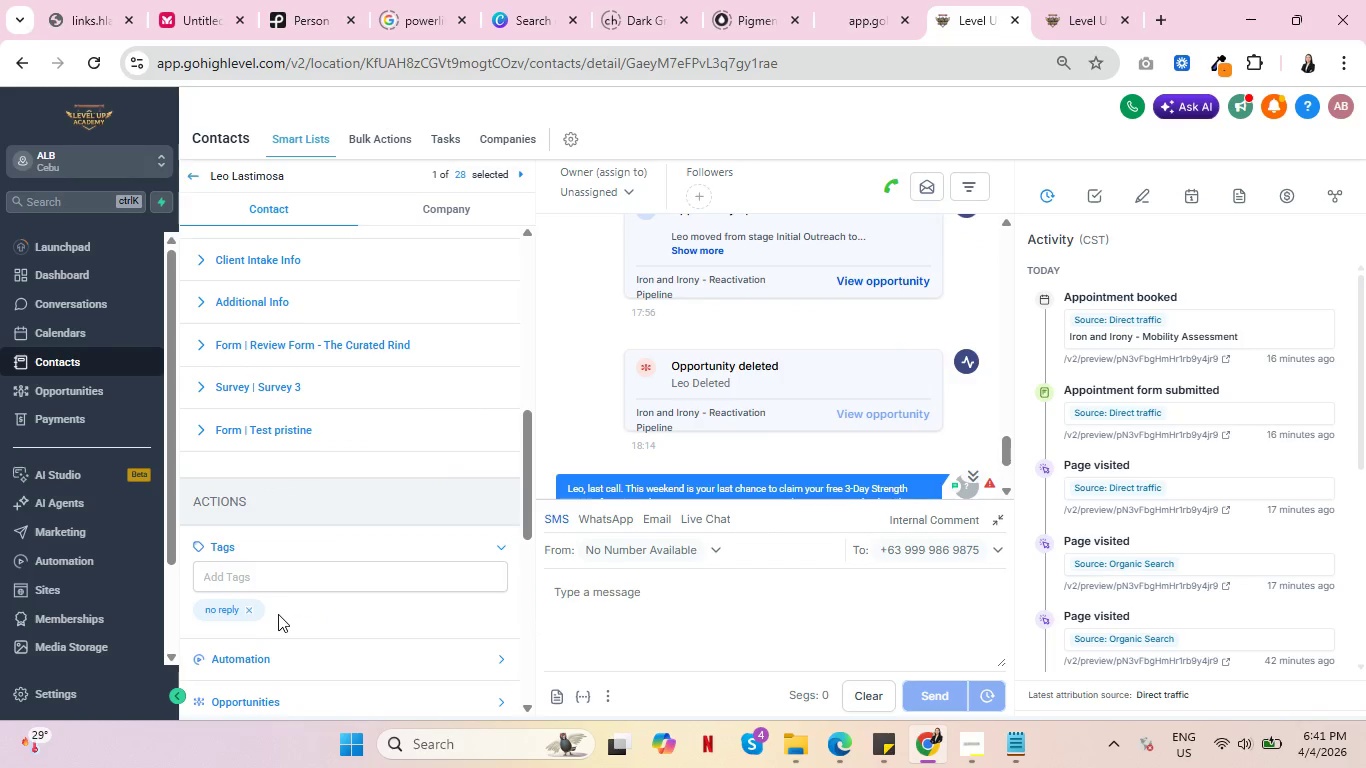 
left_click([249, 610])
 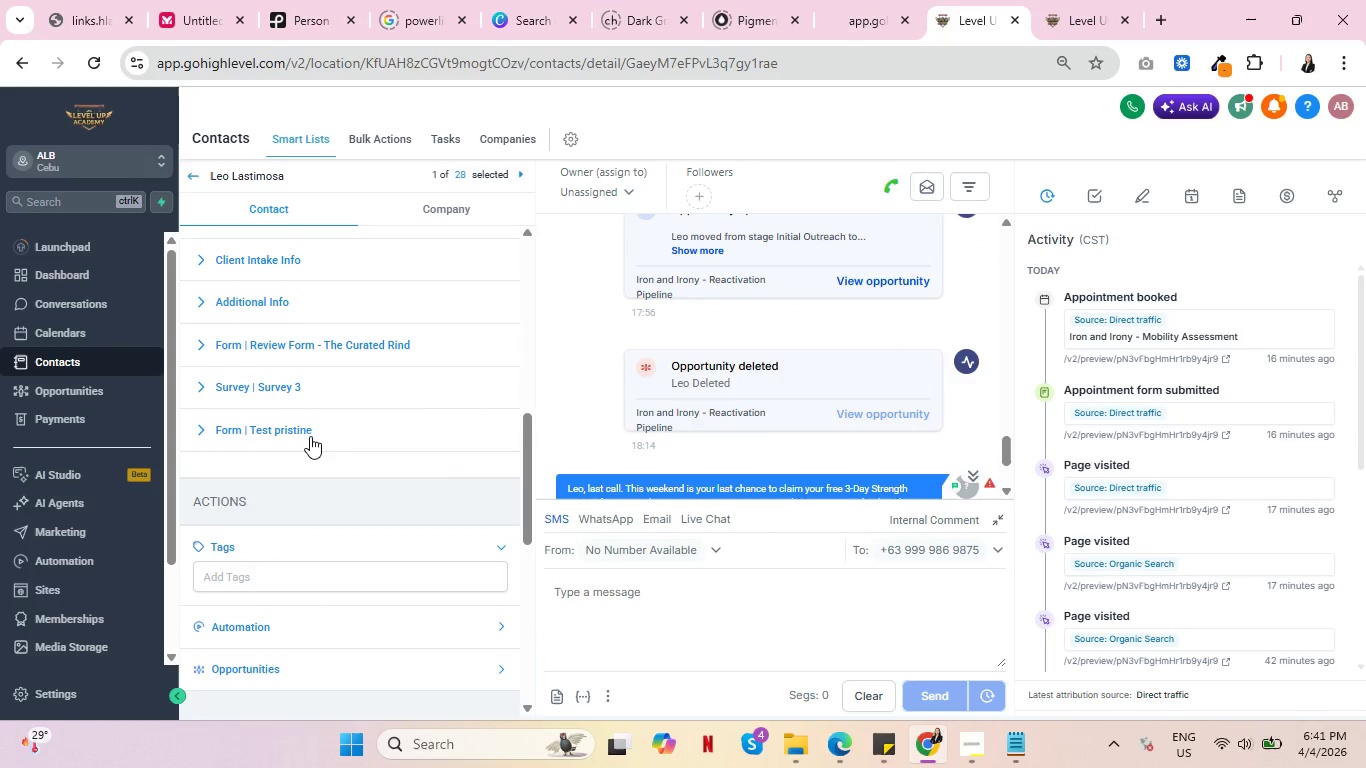 
scroll: coordinate [366, 432], scroll_direction: up, amount: 15.0
 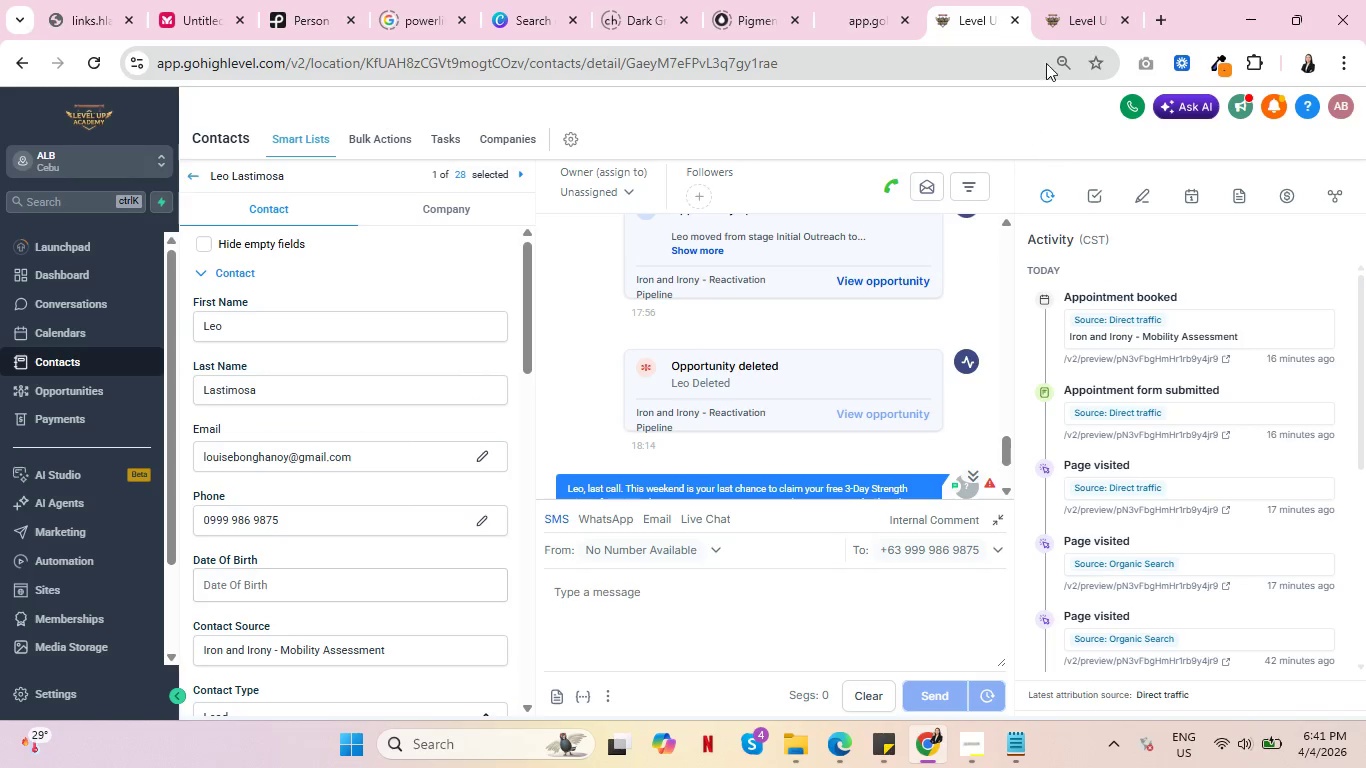 
left_click([1069, 0])
 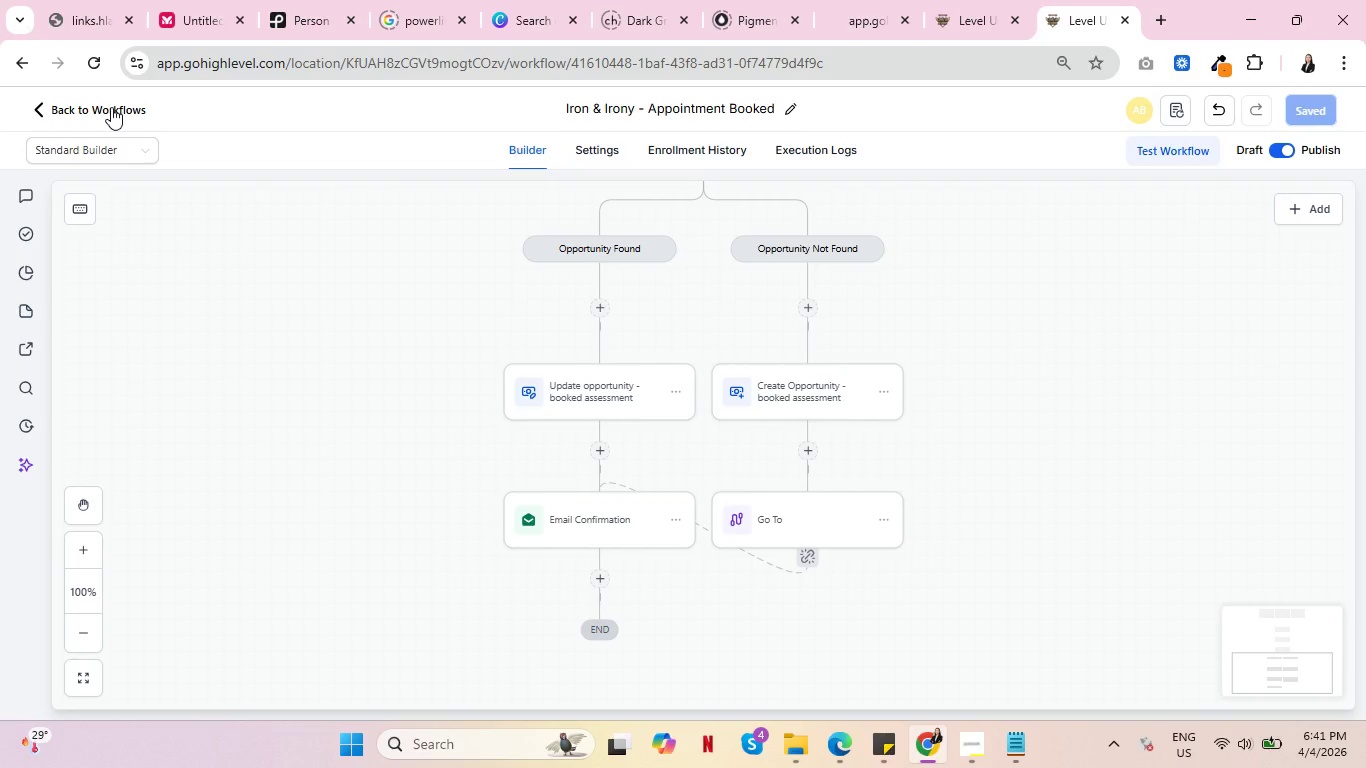 
left_click([111, 107])
 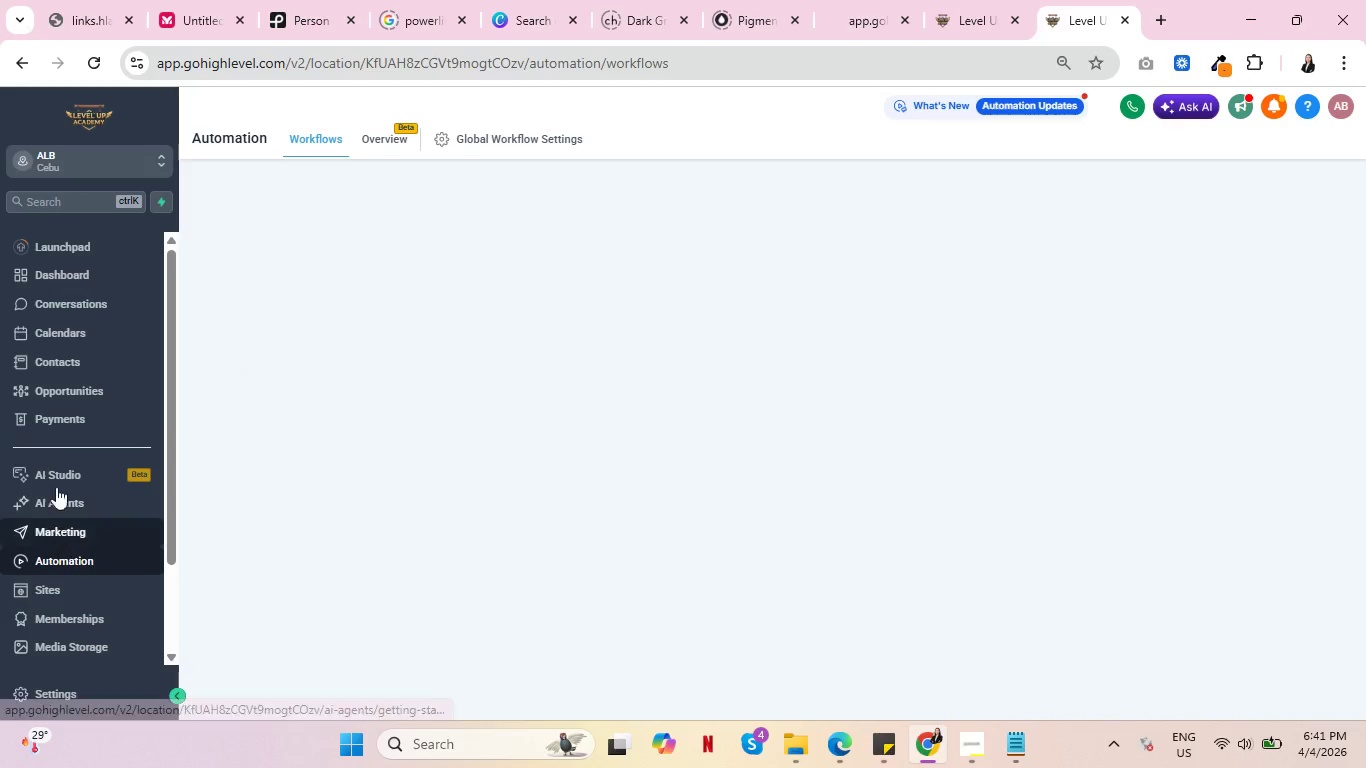 
left_click([58, 329])
 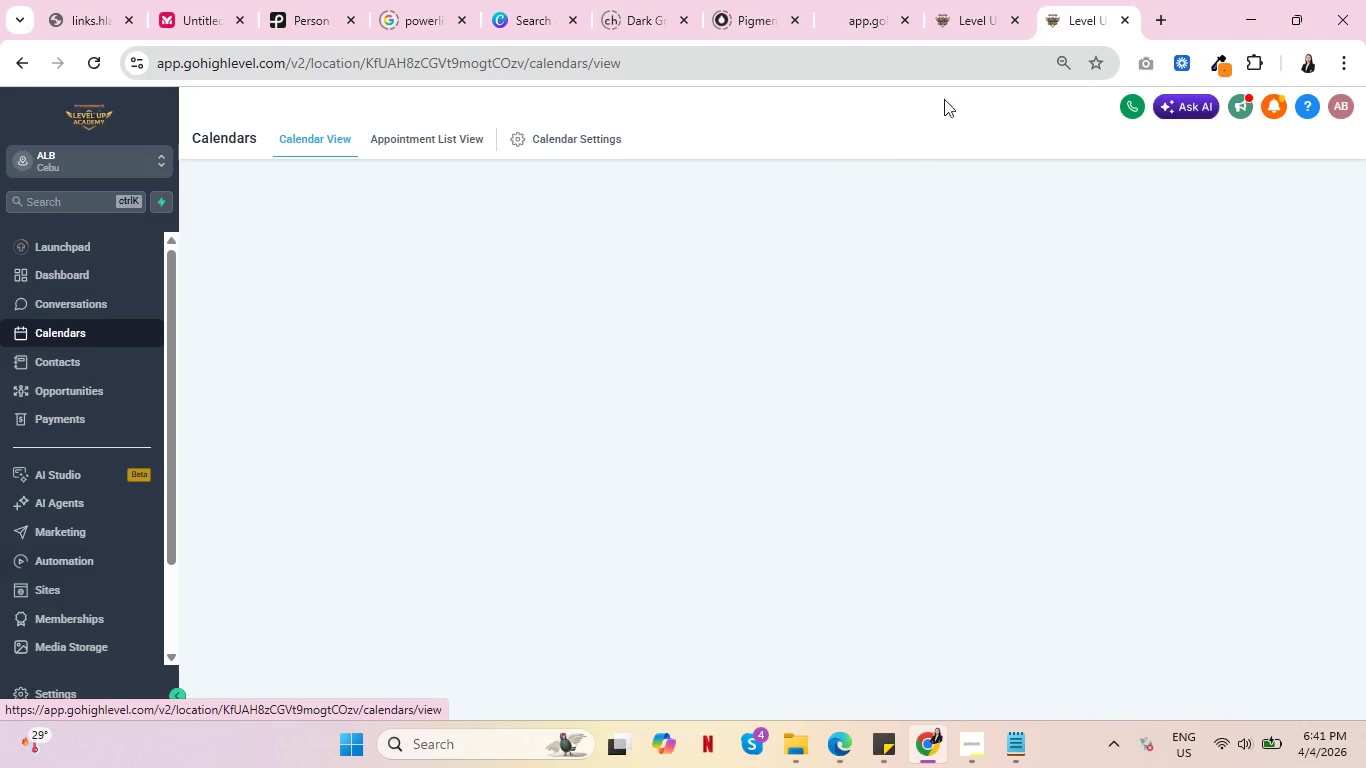 
mouse_move([939, 28])
 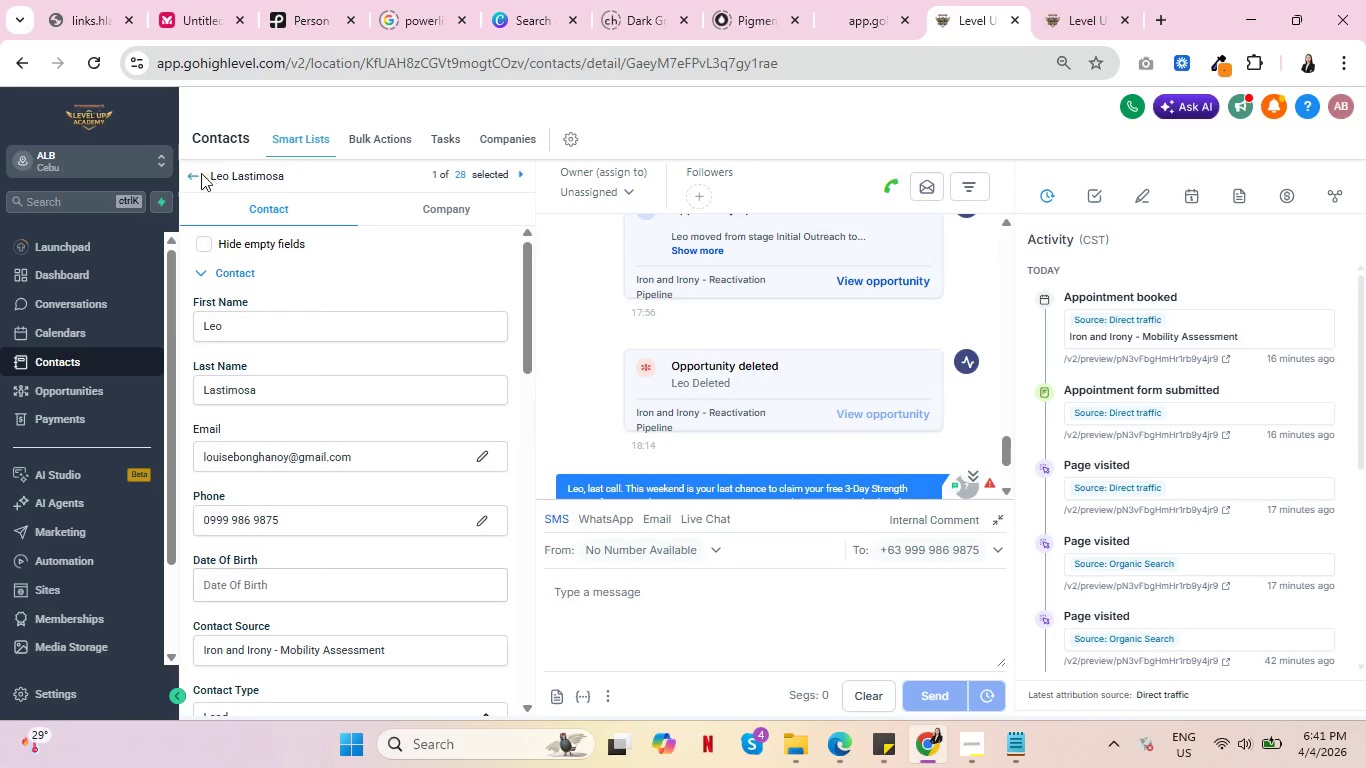 
left_click([189, 174])
 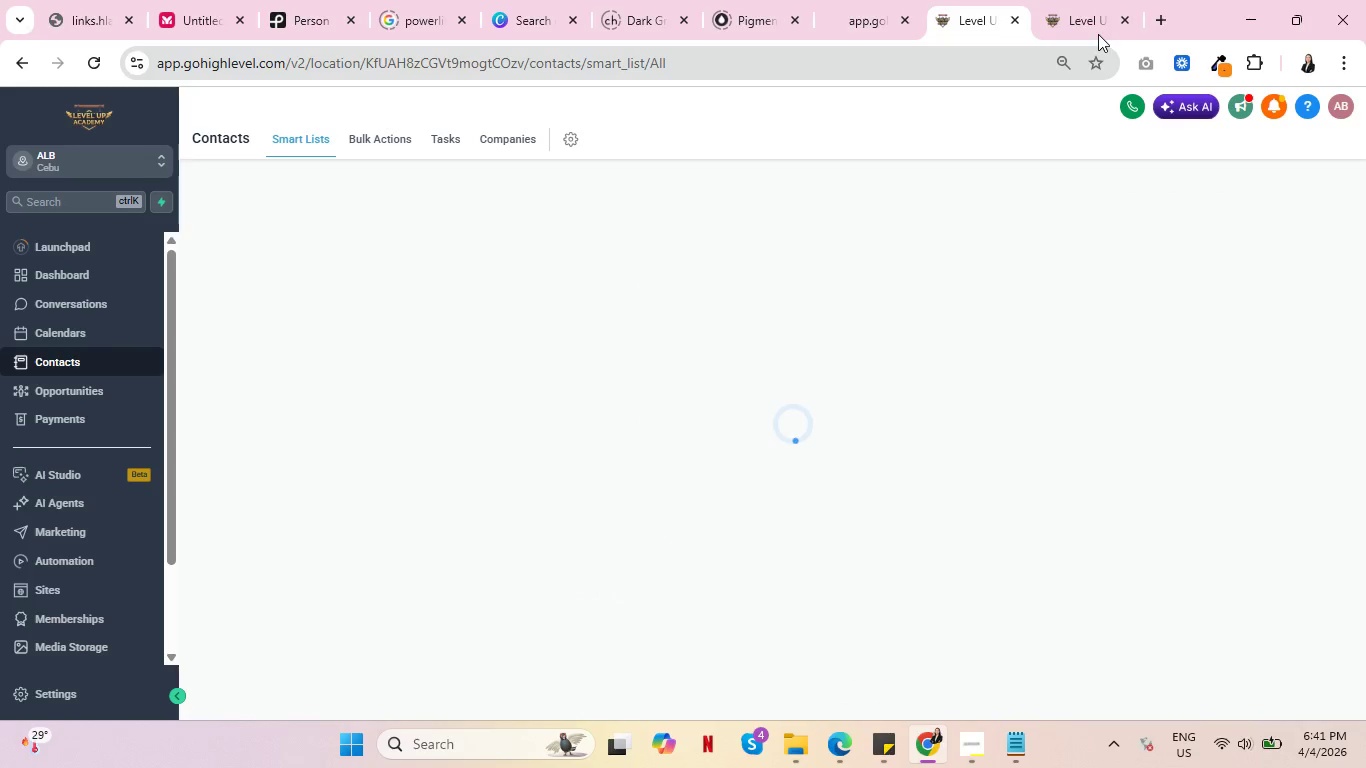 
left_click([1071, 0])
 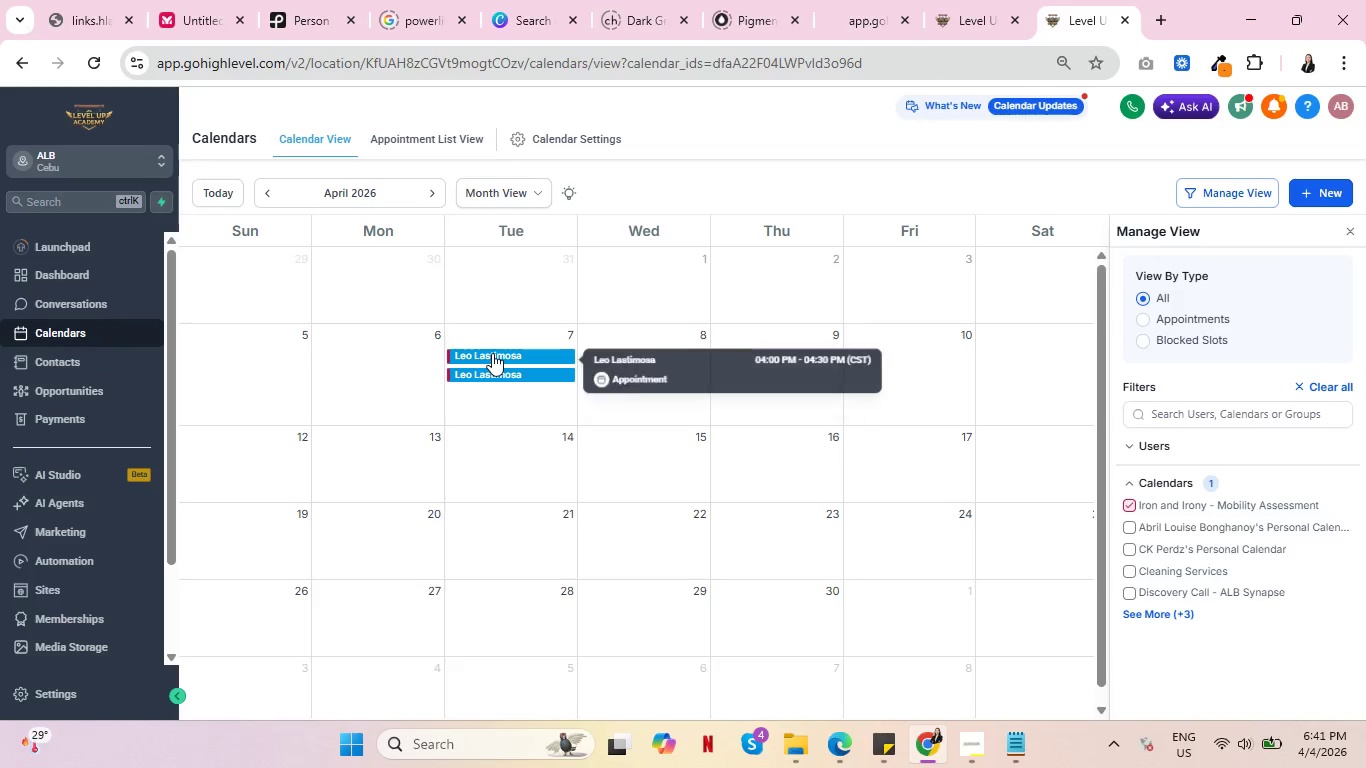 
left_click([492, 352])
 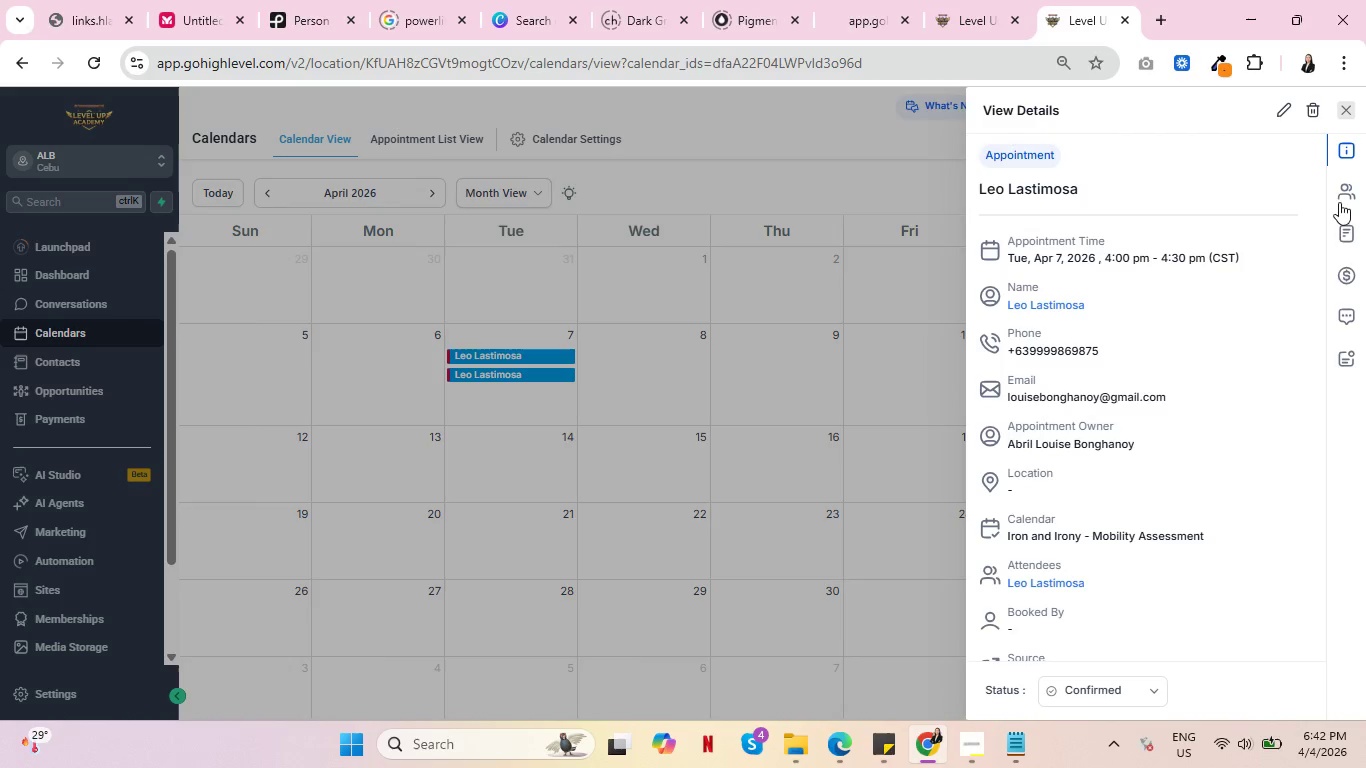 
left_click([1312, 107])
 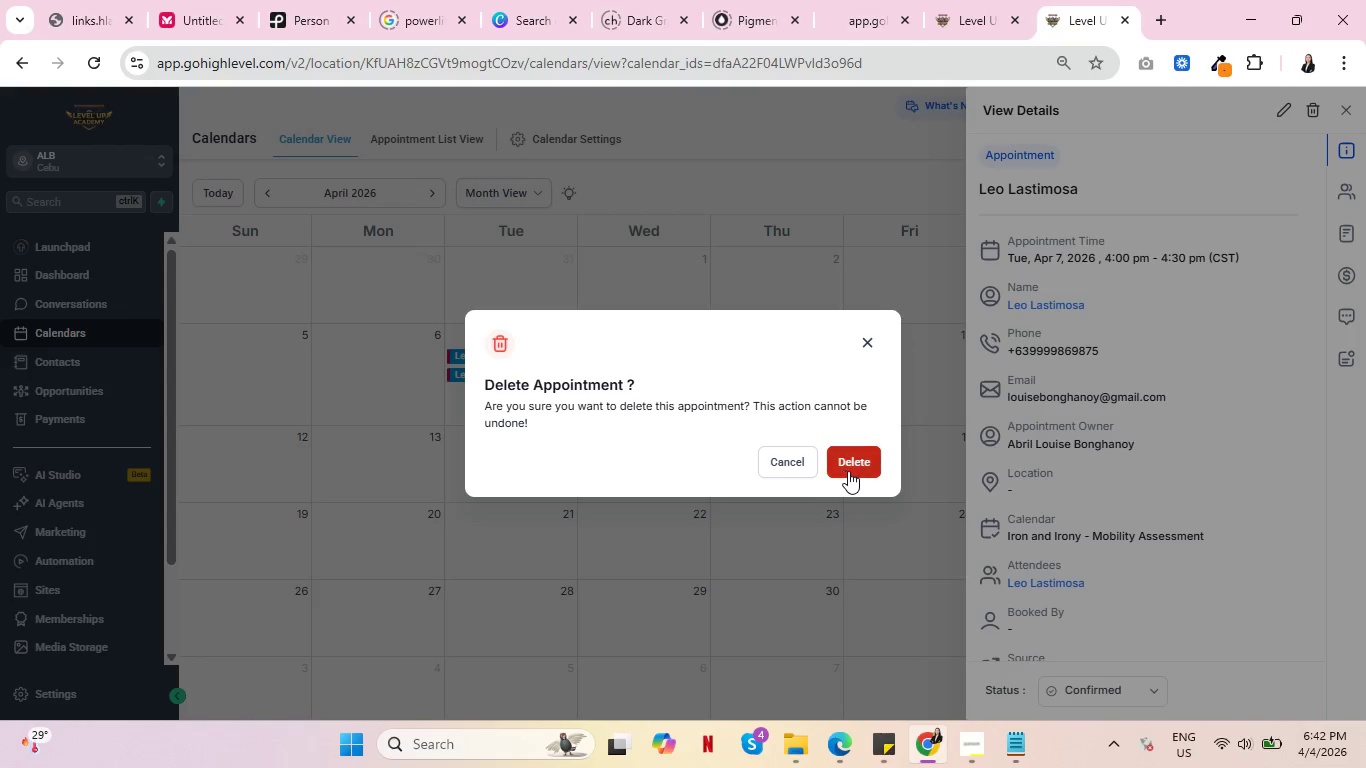 
left_click([849, 470])
 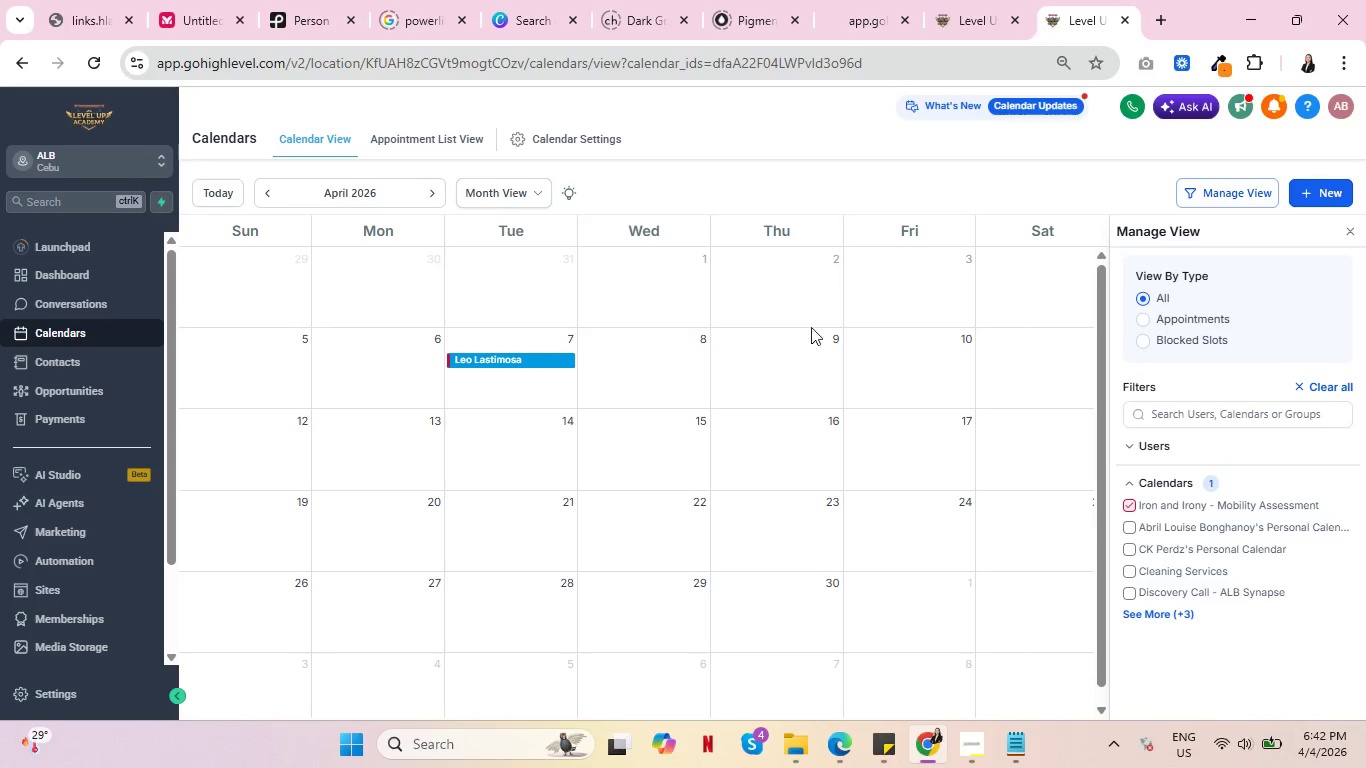 
left_click([525, 362])
 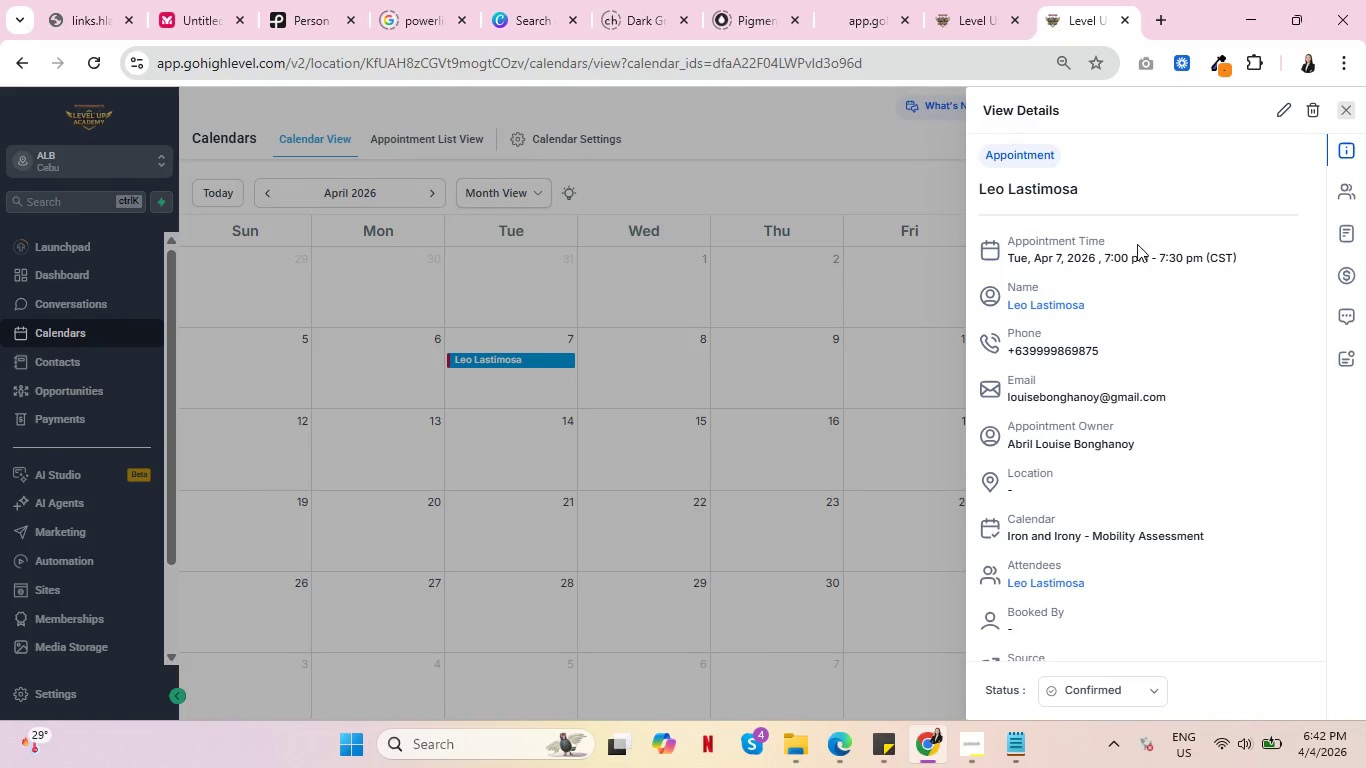 
left_click([1314, 108])
 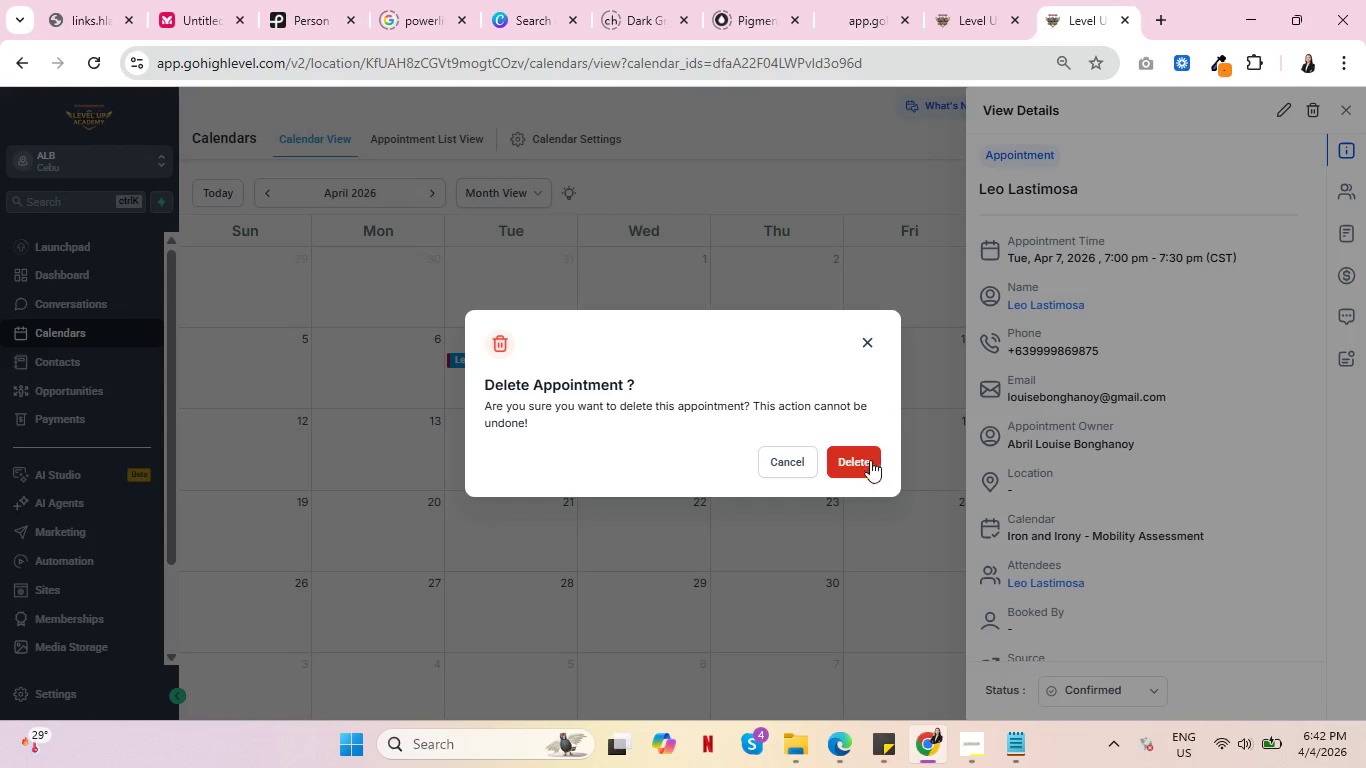 
left_click([847, 471])
 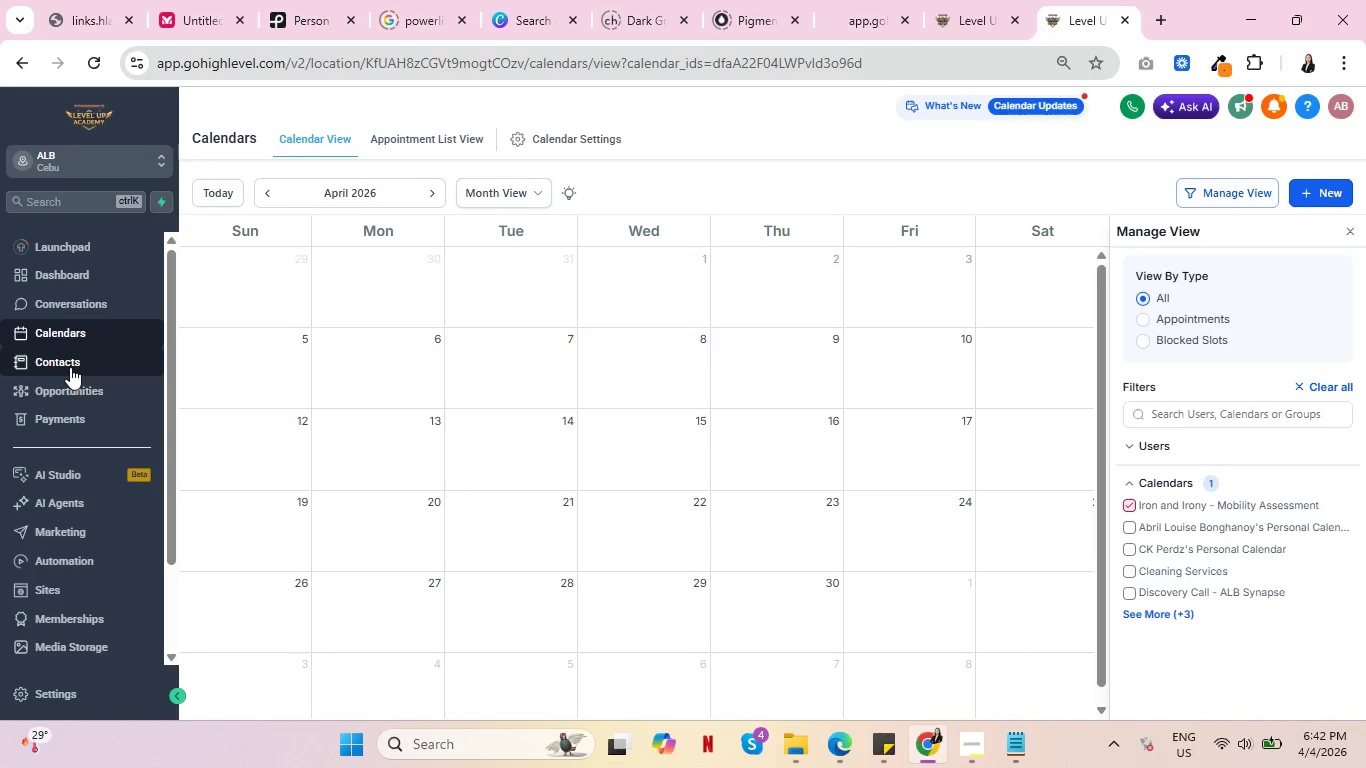 
left_click([972, 0])
 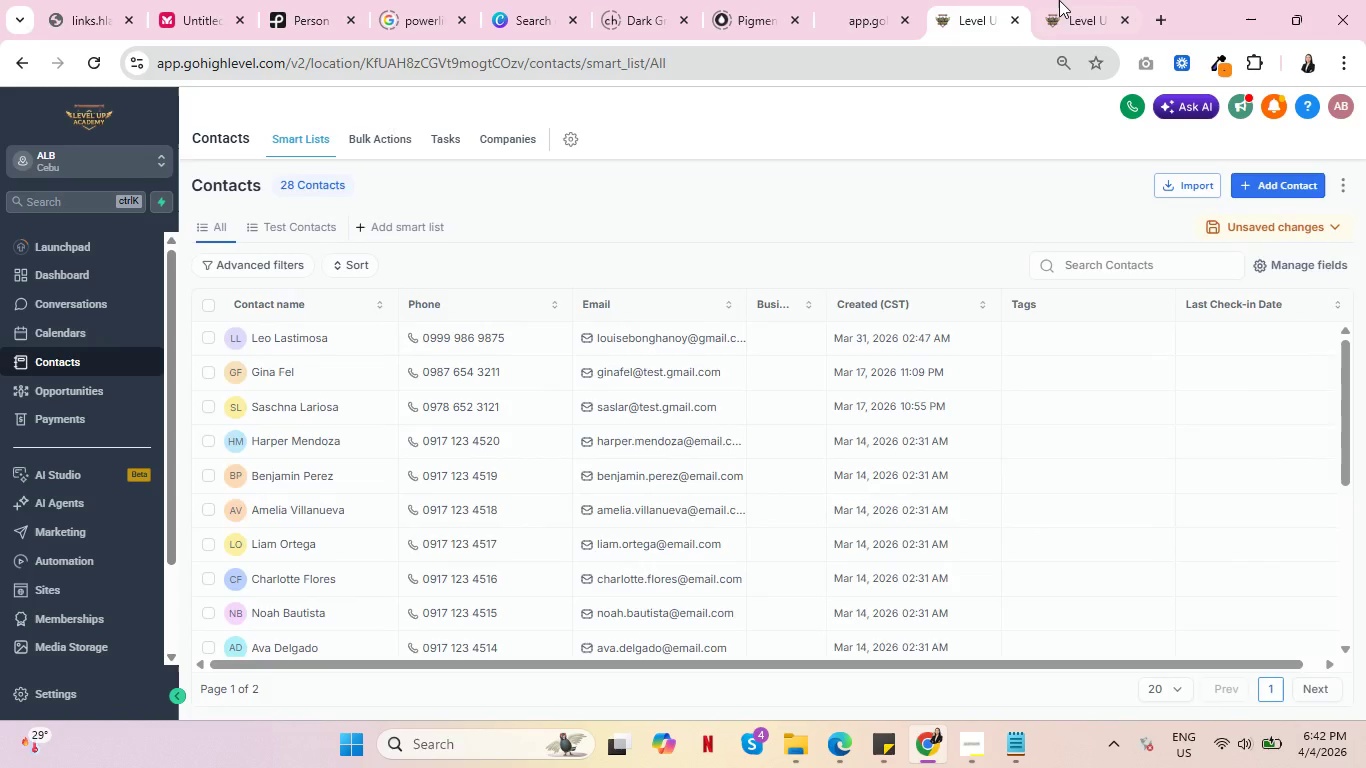 
left_click([1062, 0])
 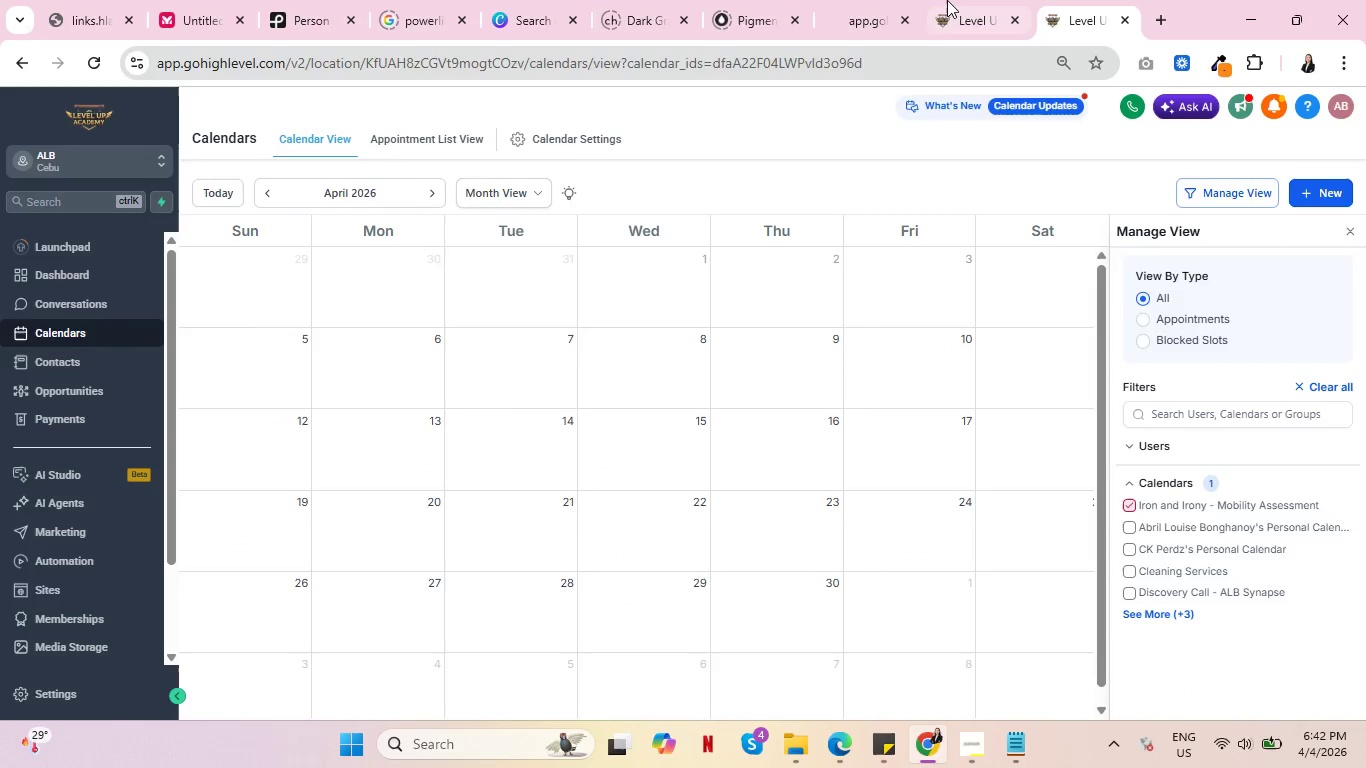 
double_click([946, 0])
 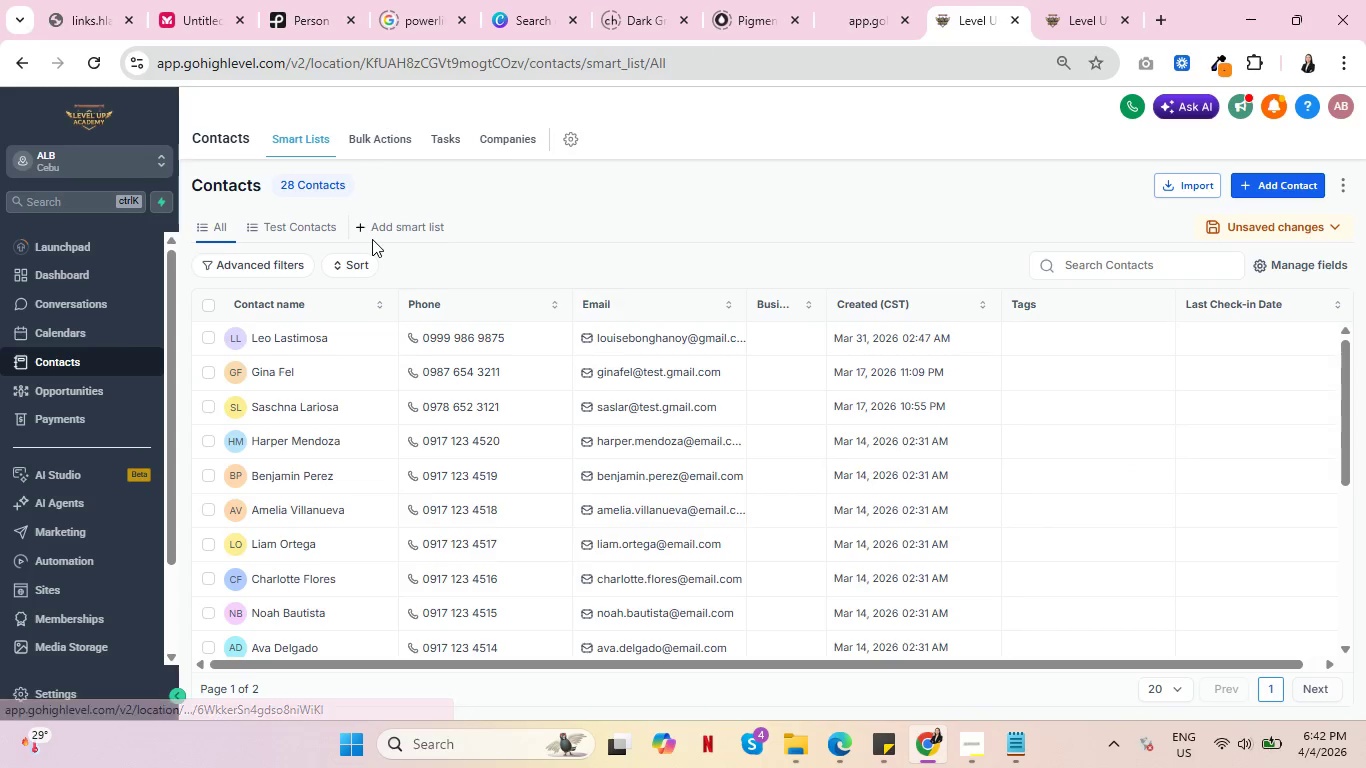 
key(Control+ControlLeft)
 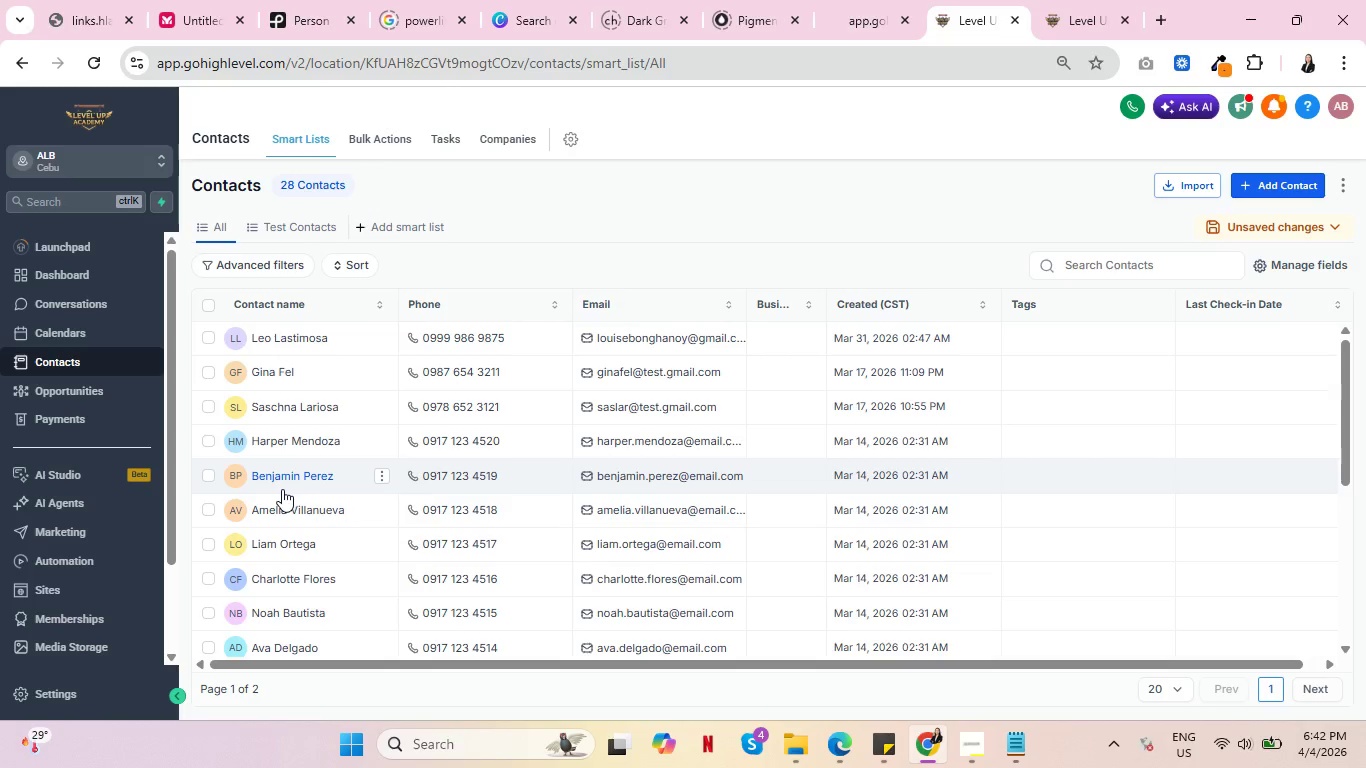 
key(Control+ControlLeft)
 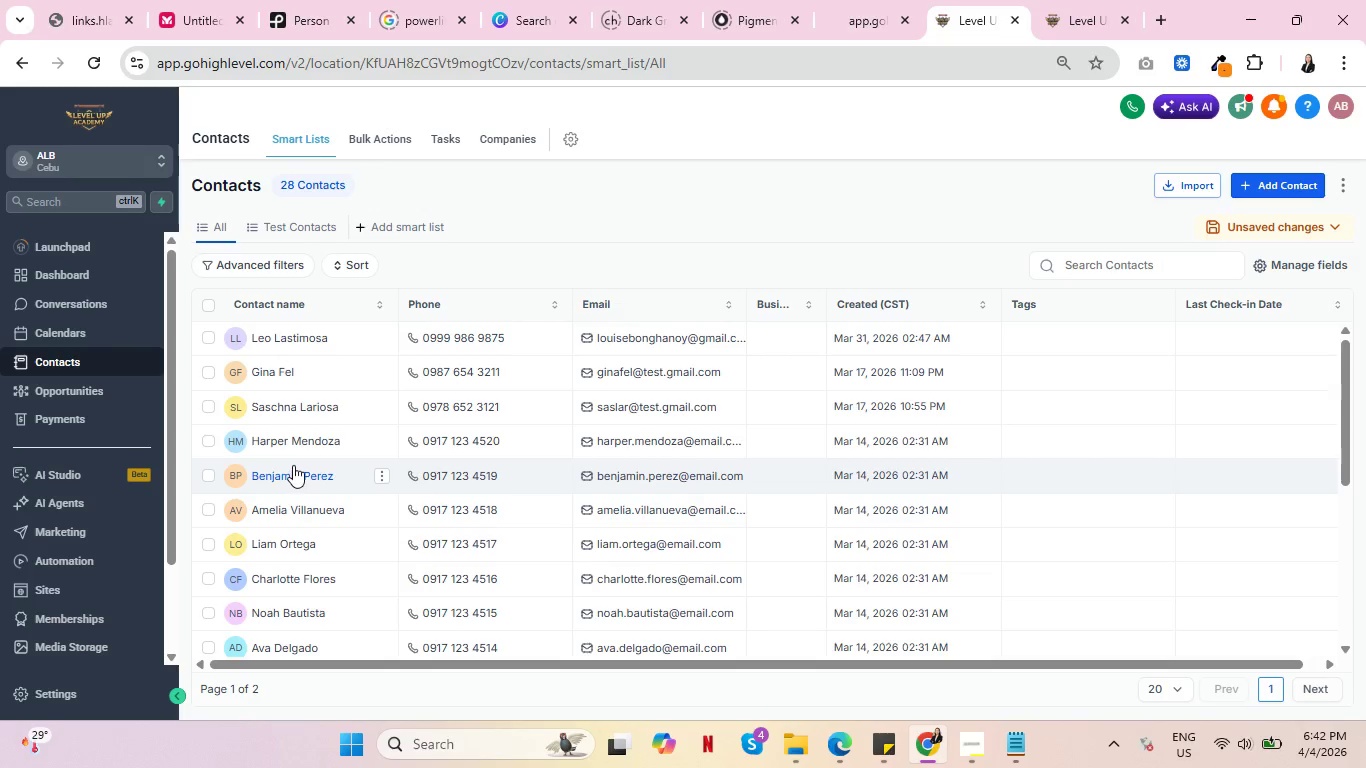 
scroll: coordinate [293, 465], scroll_direction: up, amount: 3.0
 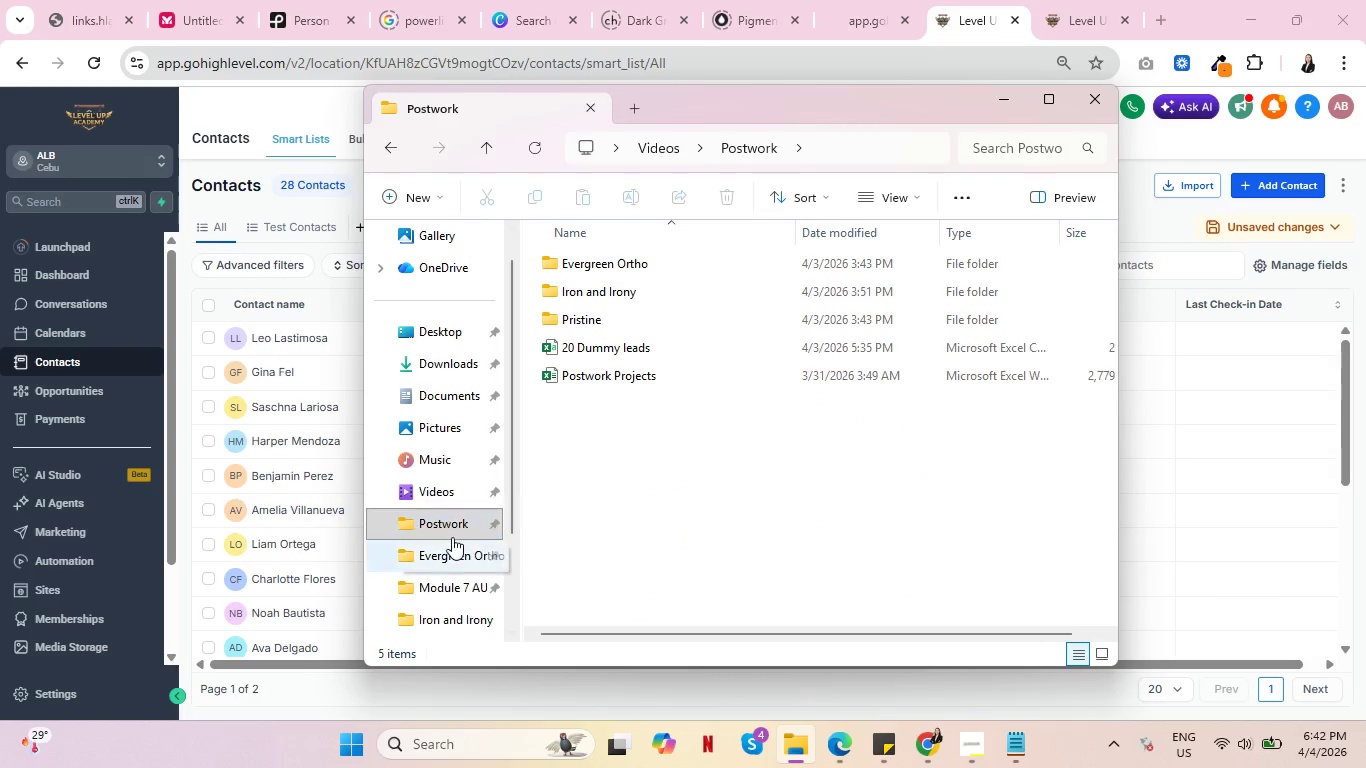 
double_click([634, 350])
 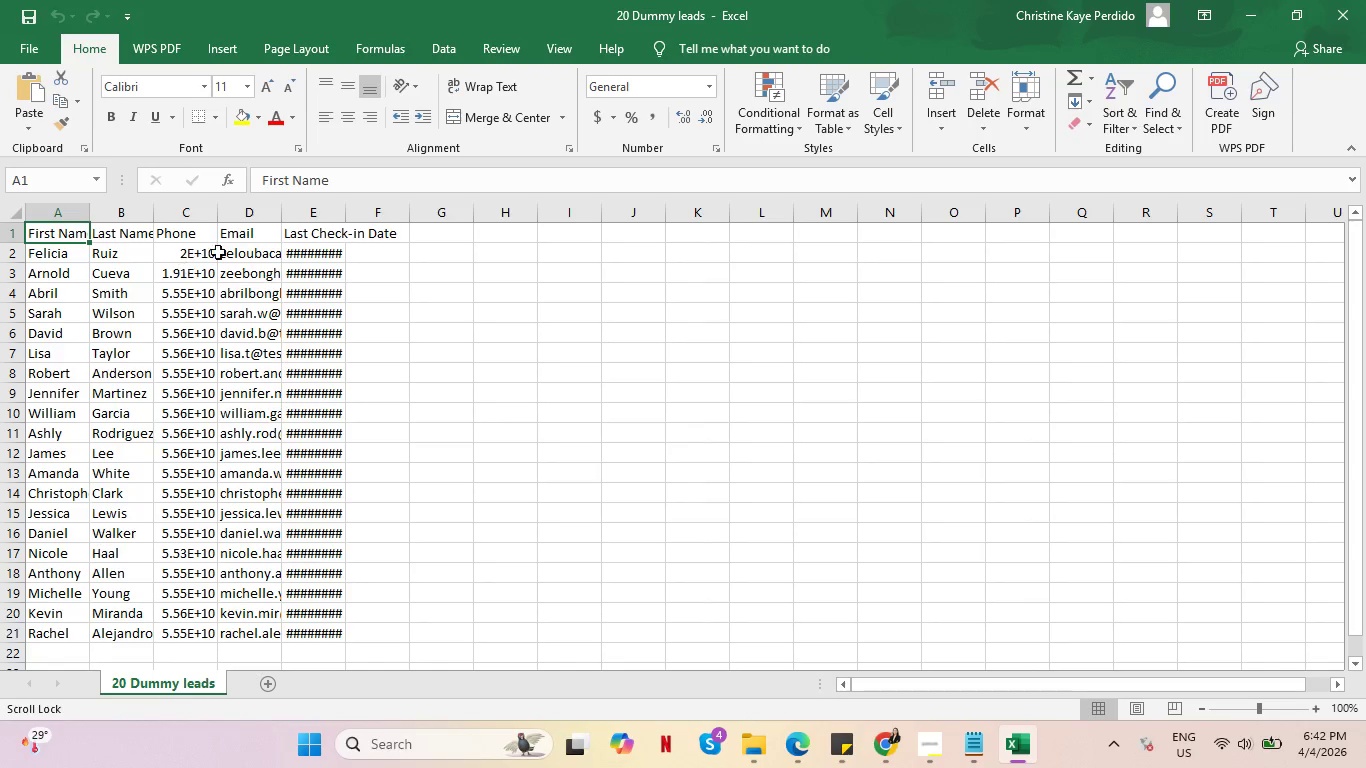 
wait(5.42)
 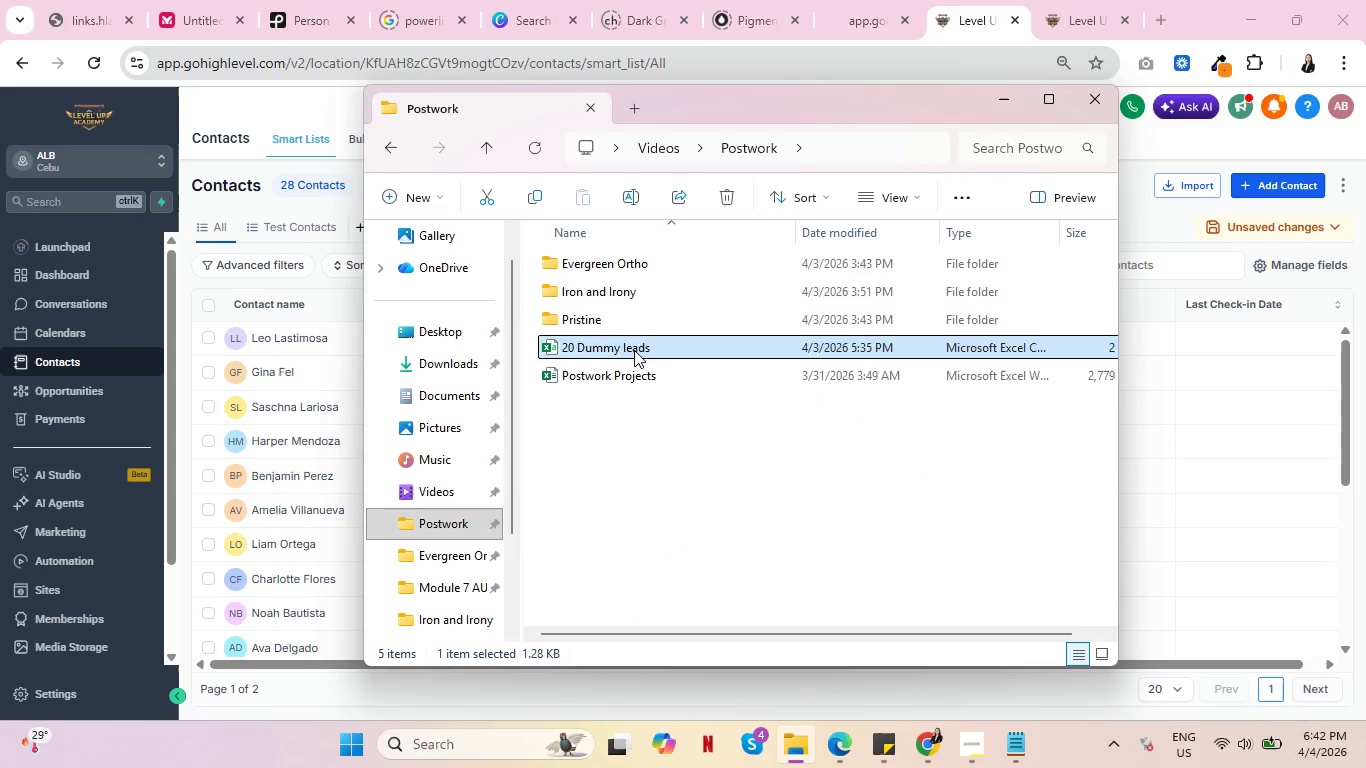 
left_click_drag(start_coordinate=[217, 213], to_coordinate=[308, 228])
 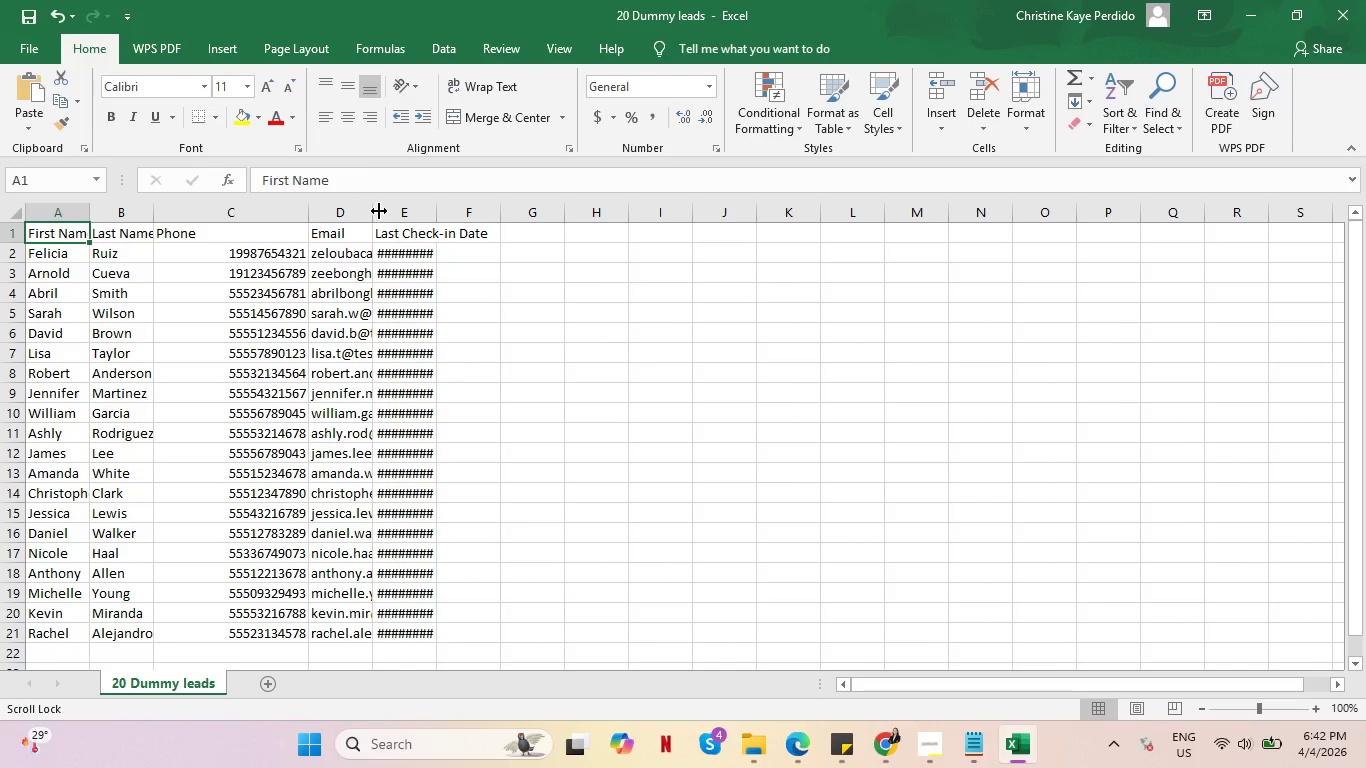 
left_click_drag(start_coordinate=[377, 214], to_coordinate=[448, 222])
 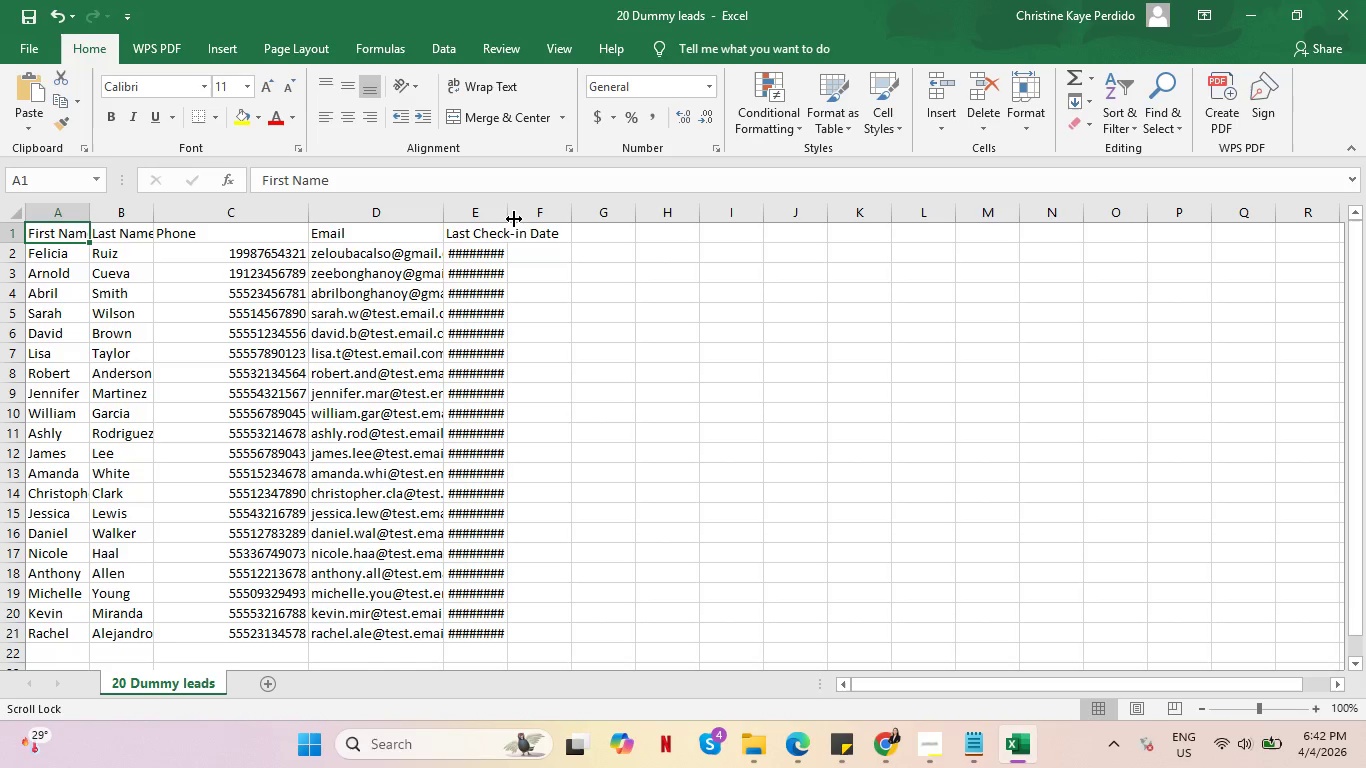 
left_click_drag(start_coordinate=[510, 214], to_coordinate=[581, 229])
 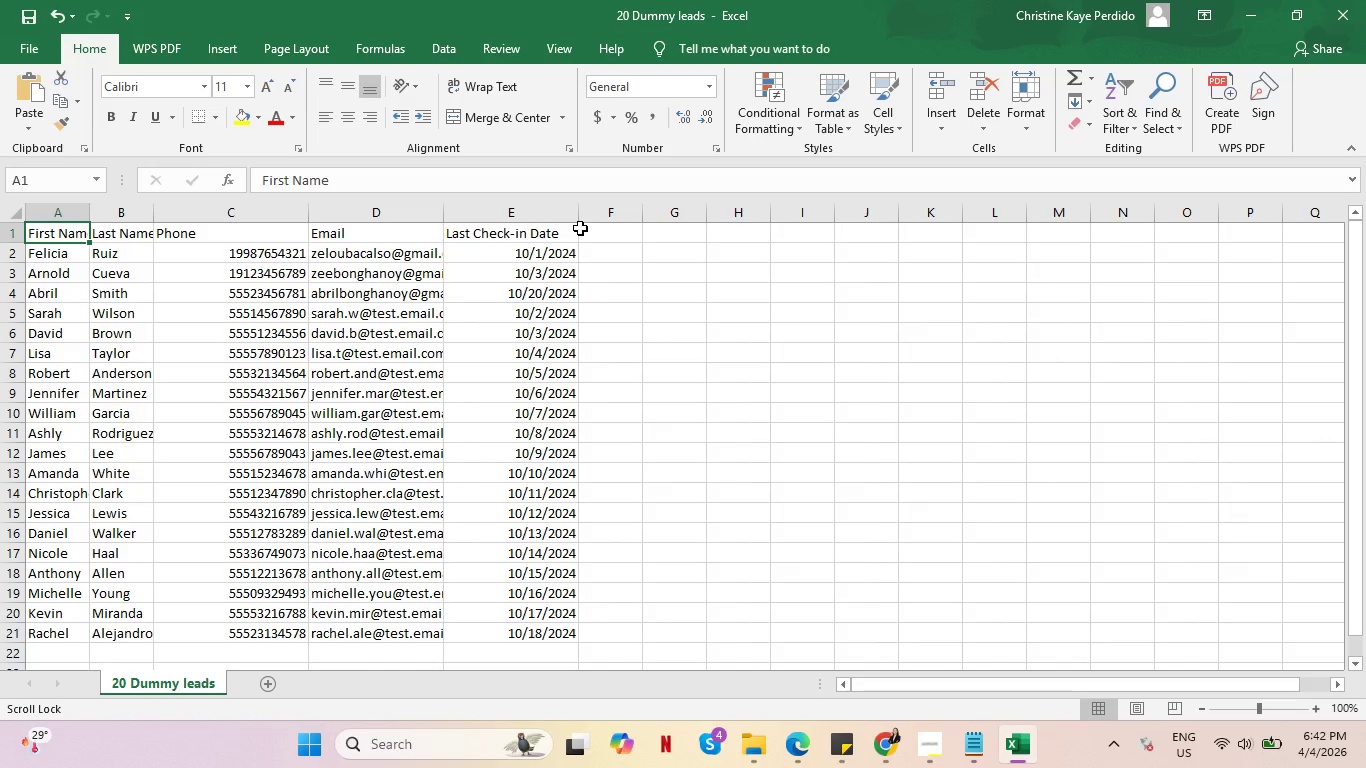 
key(Control+ControlLeft)
 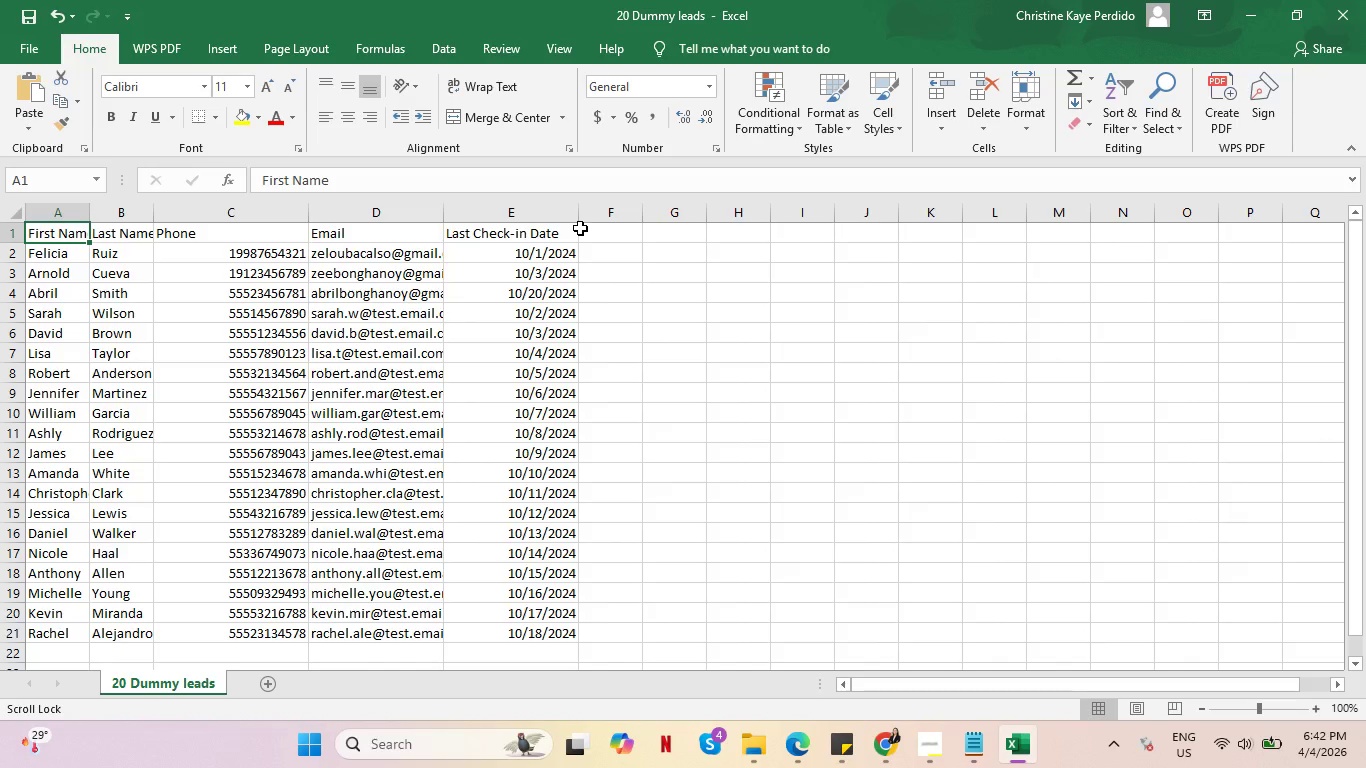 
key(Control+ControlLeft)
 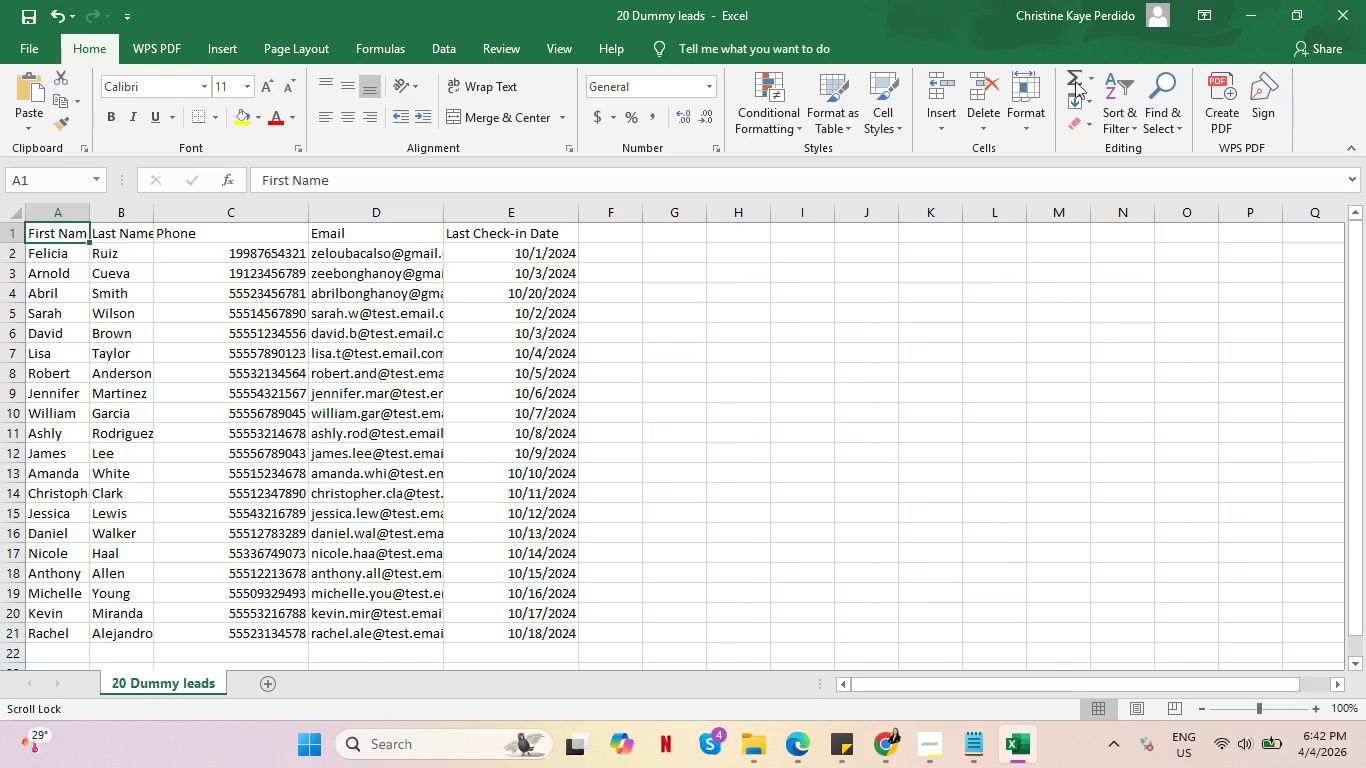 
left_click([1348, 26])
 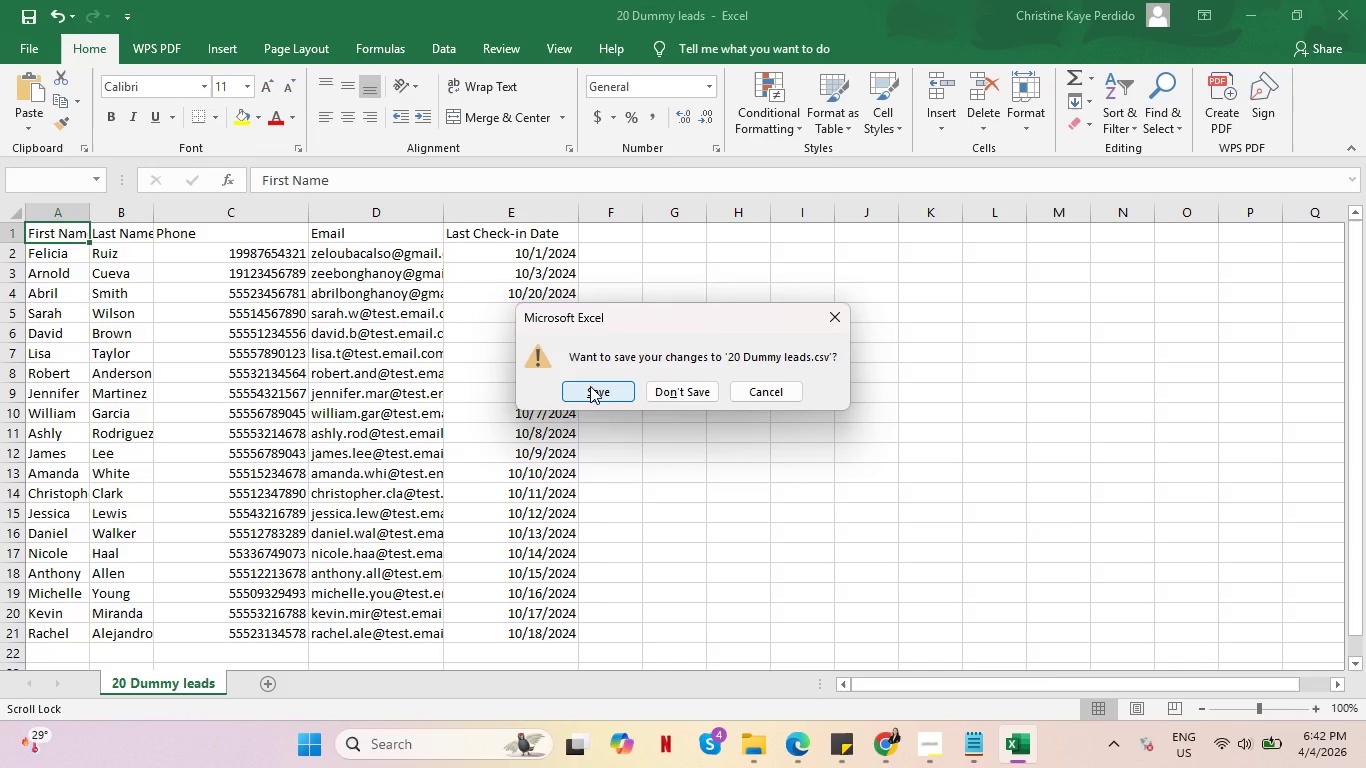 
left_click([590, 386])
 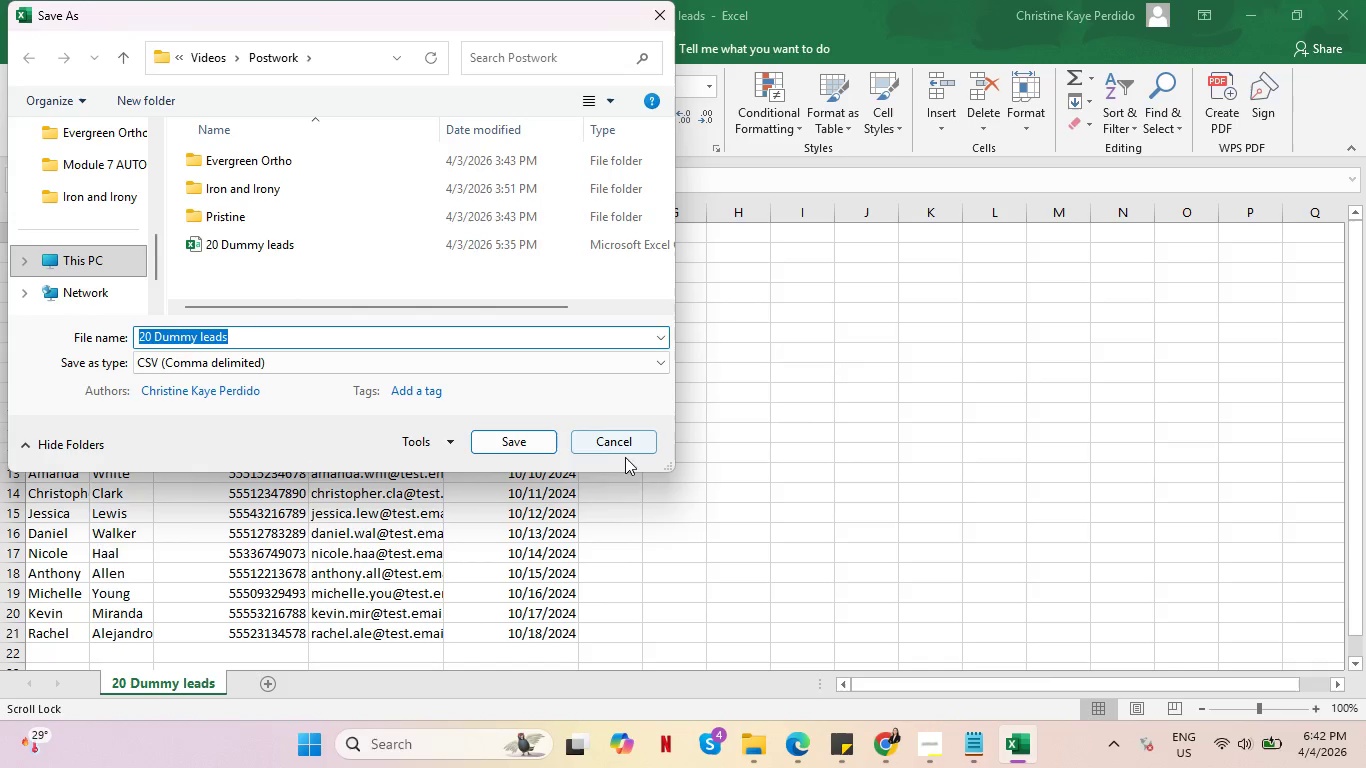 
left_click([619, 441])
 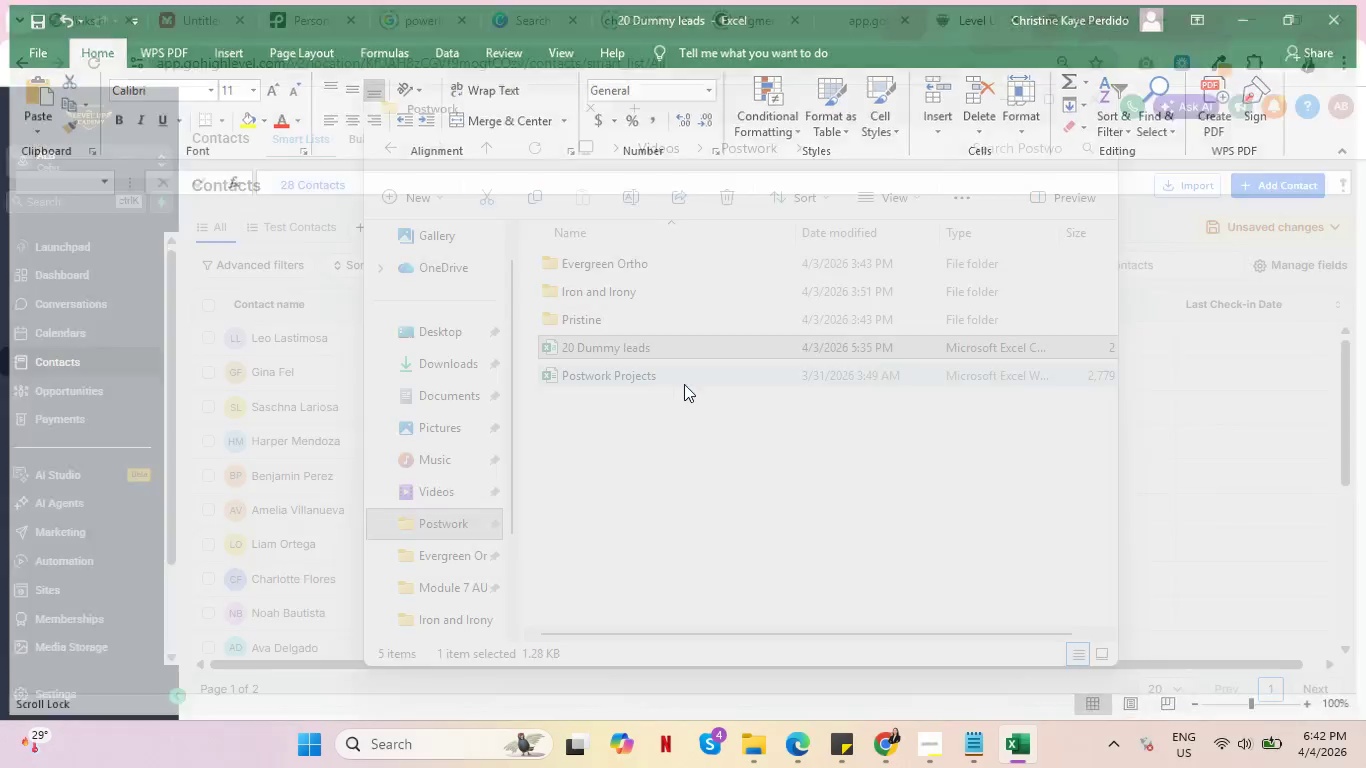 
key(Control+ControlLeft)
 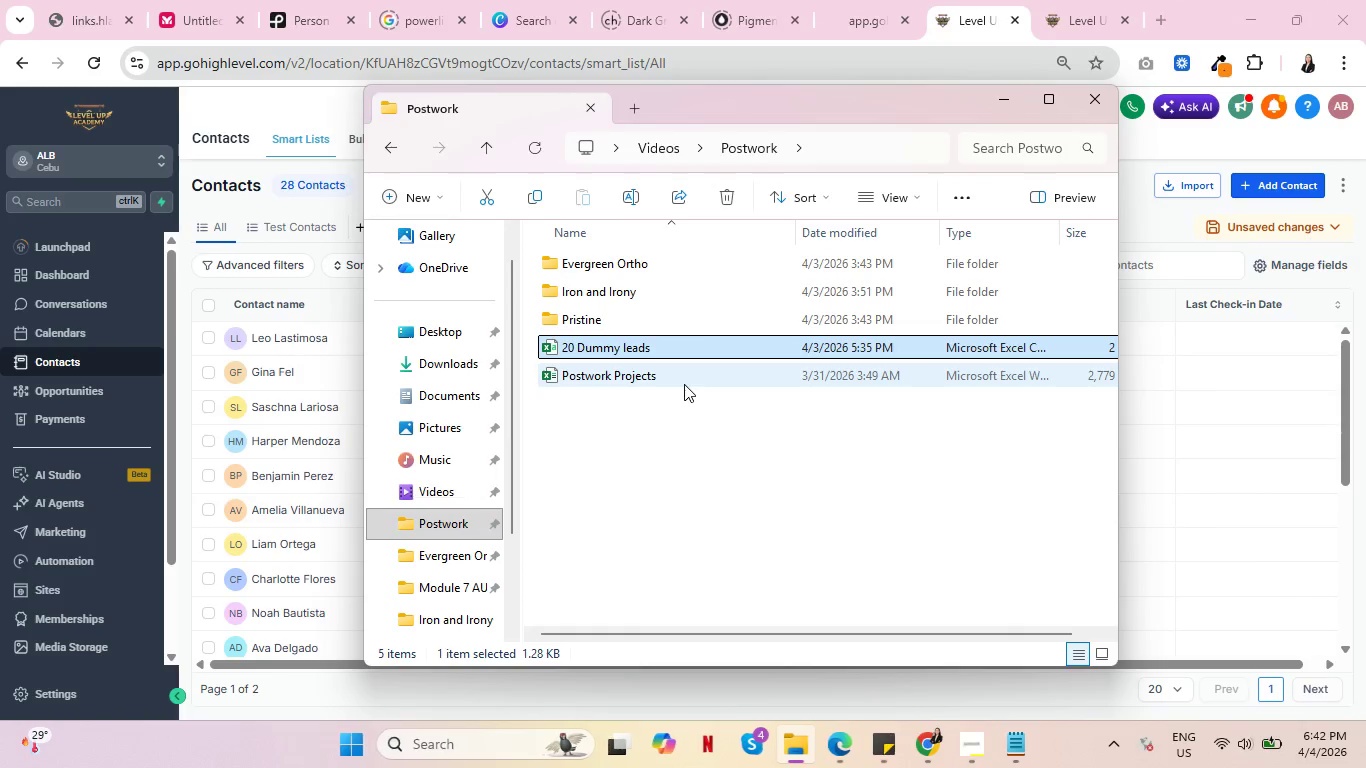 
key(Control+ControlLeft)
 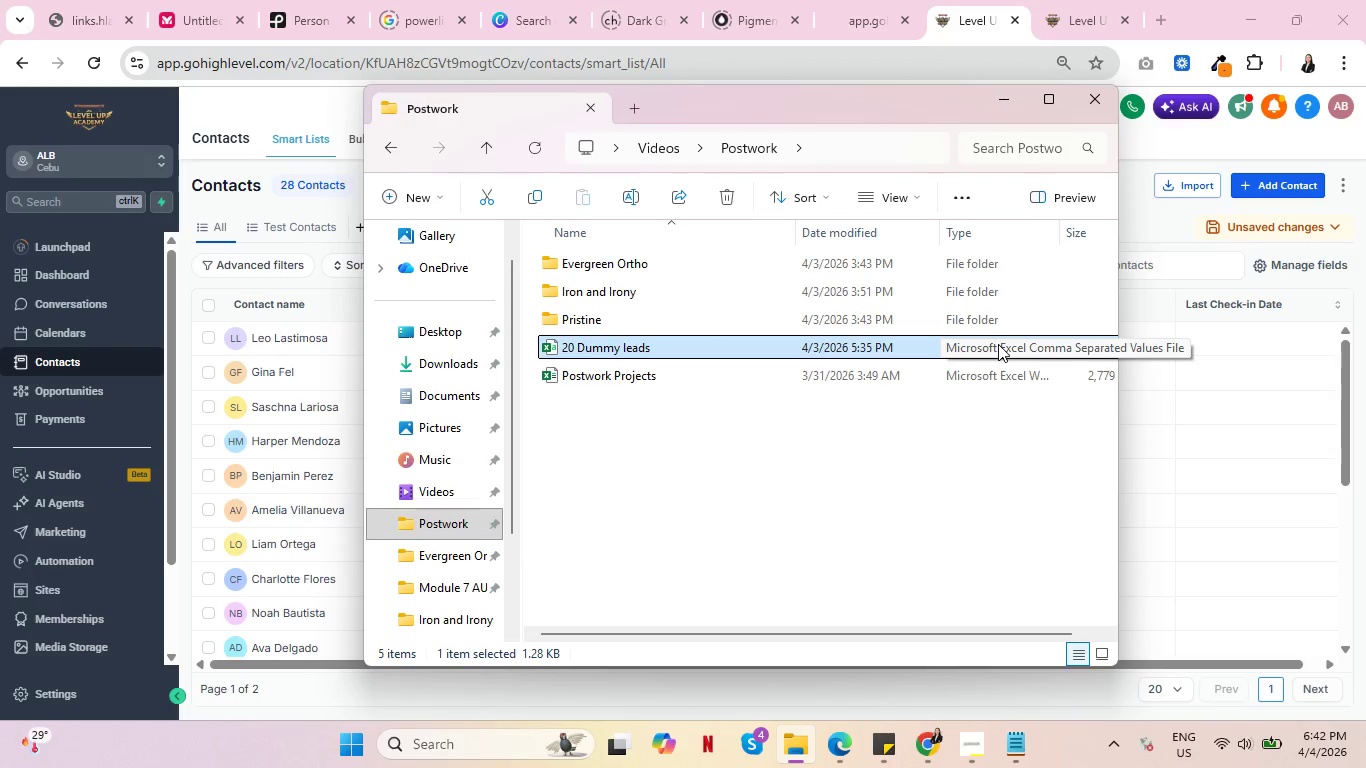 
left_click([1012, 92])
 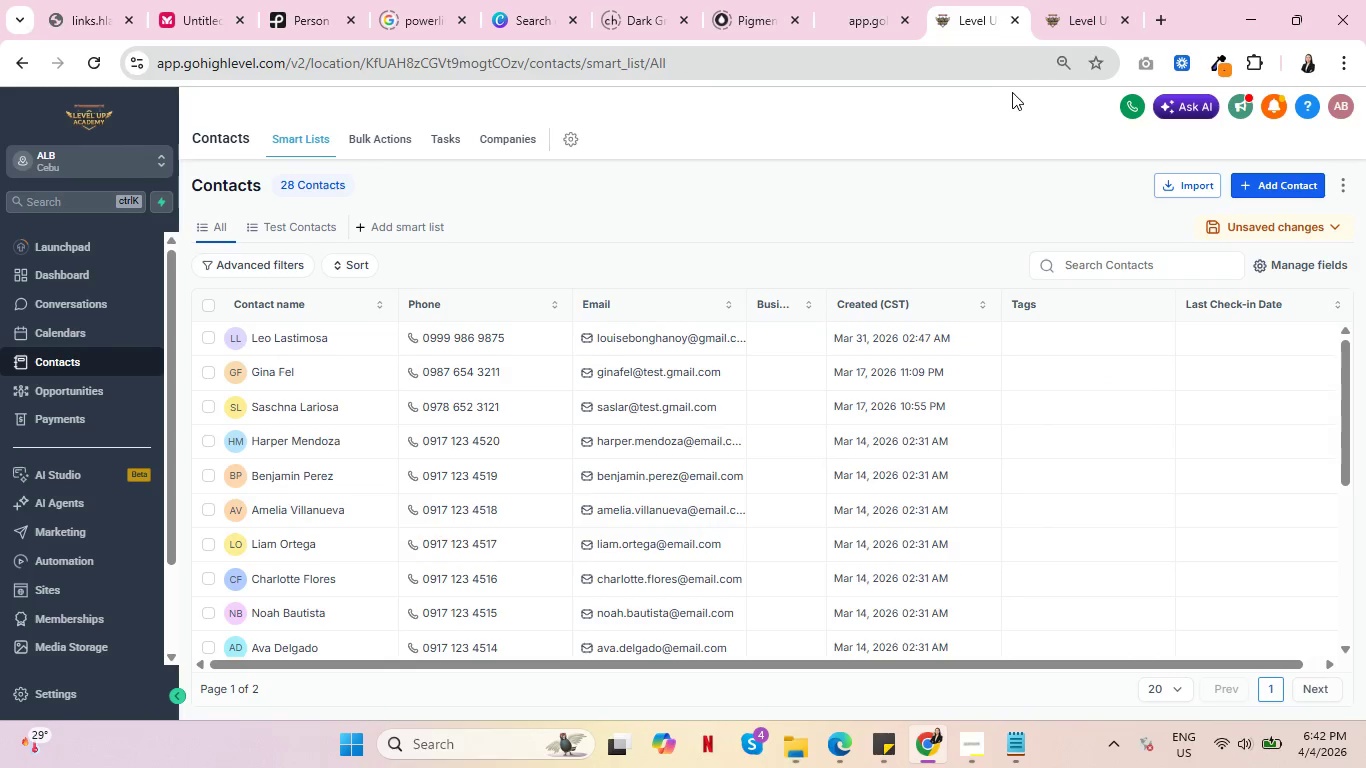 
key(Control+ControlLeft)
 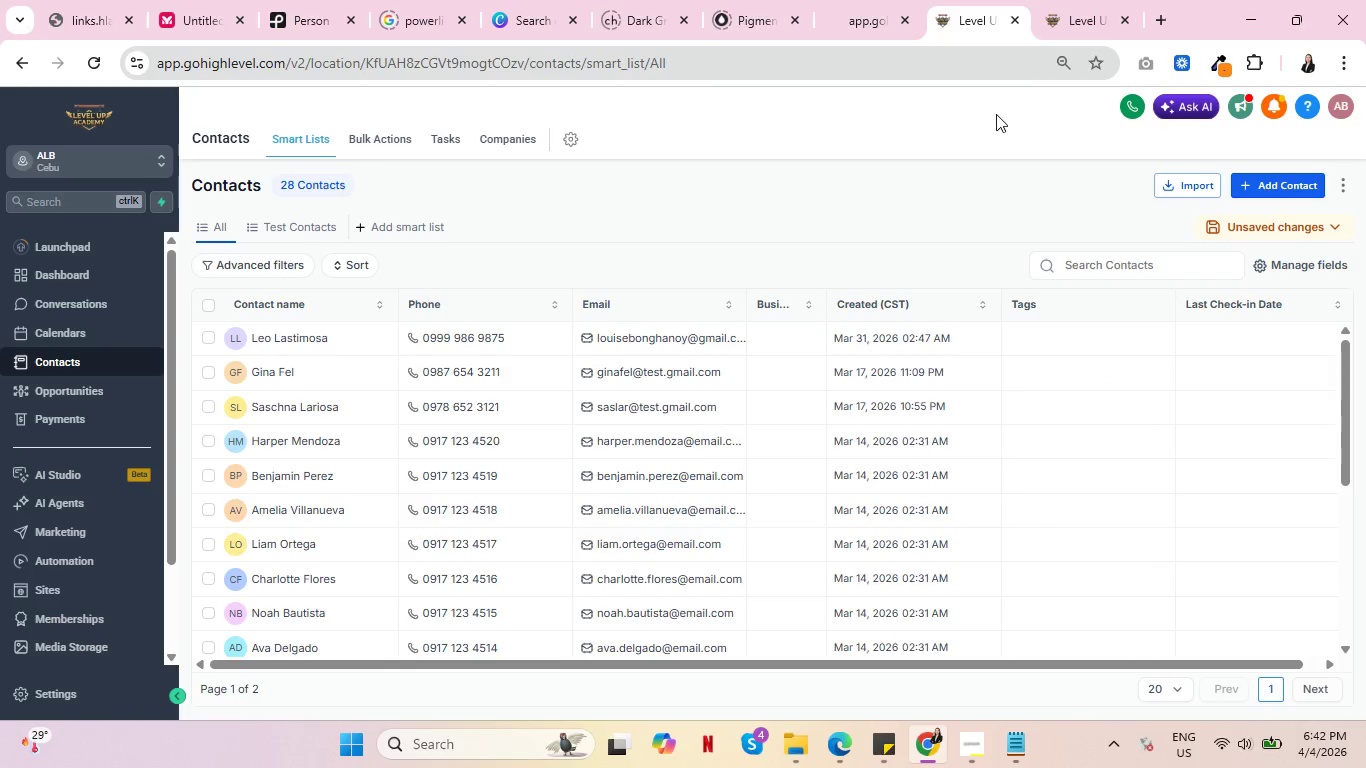 
key(Control+ControlLeft)
 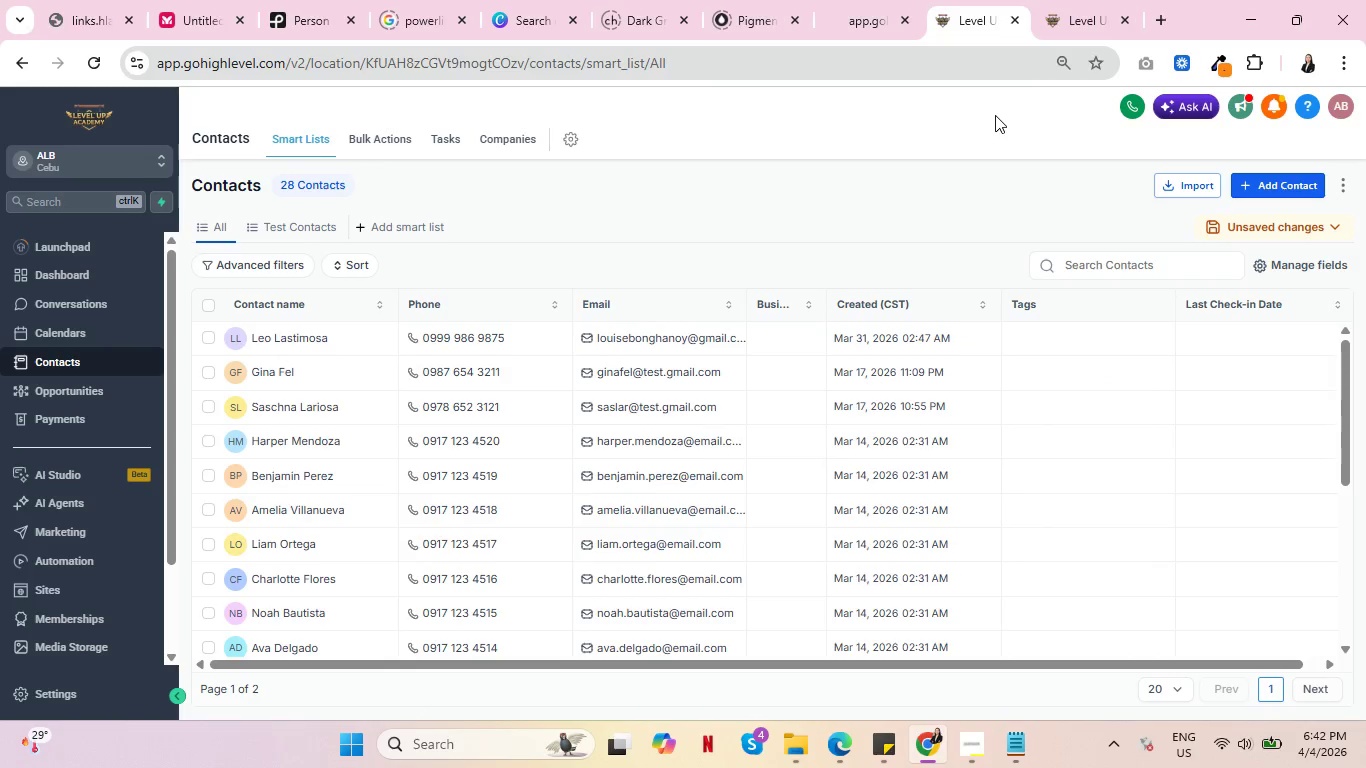 
key(Control+ControlLeft)
 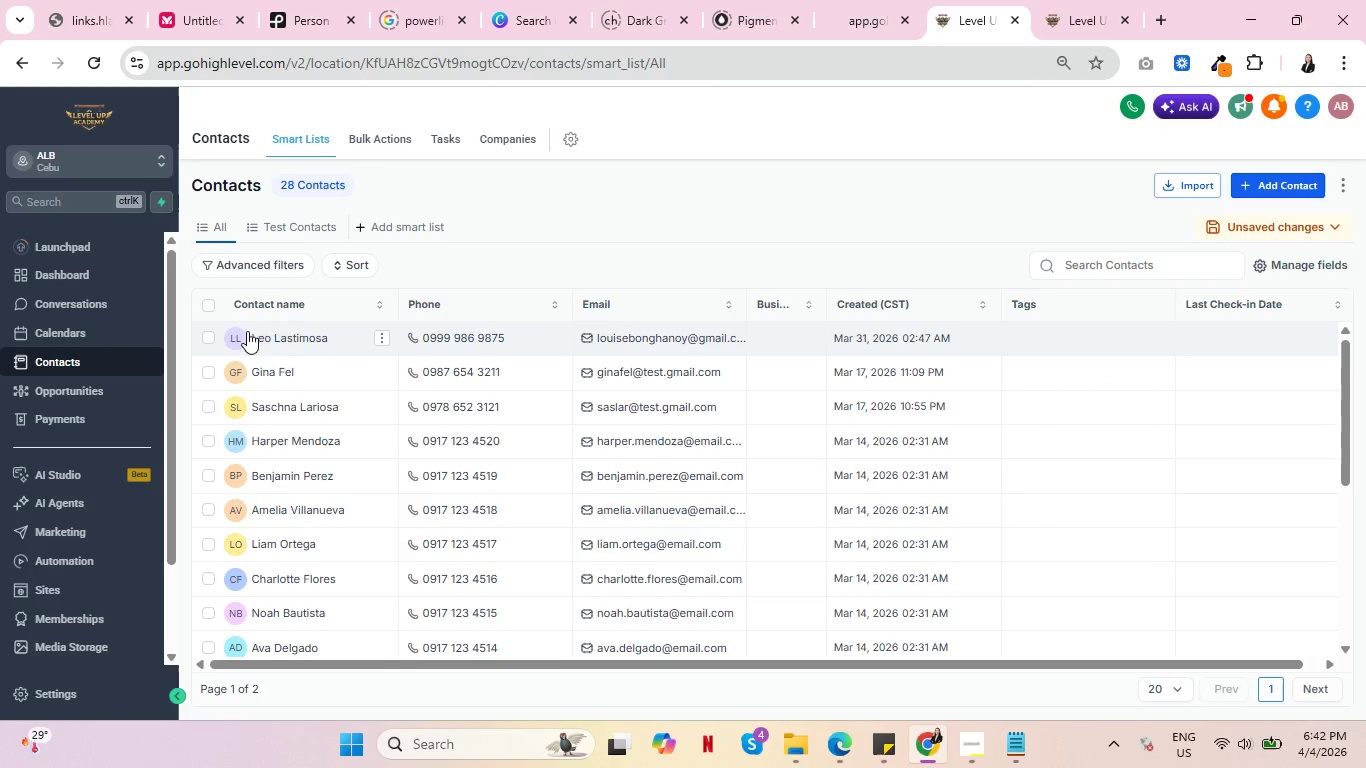 
left_click([277, 339])
 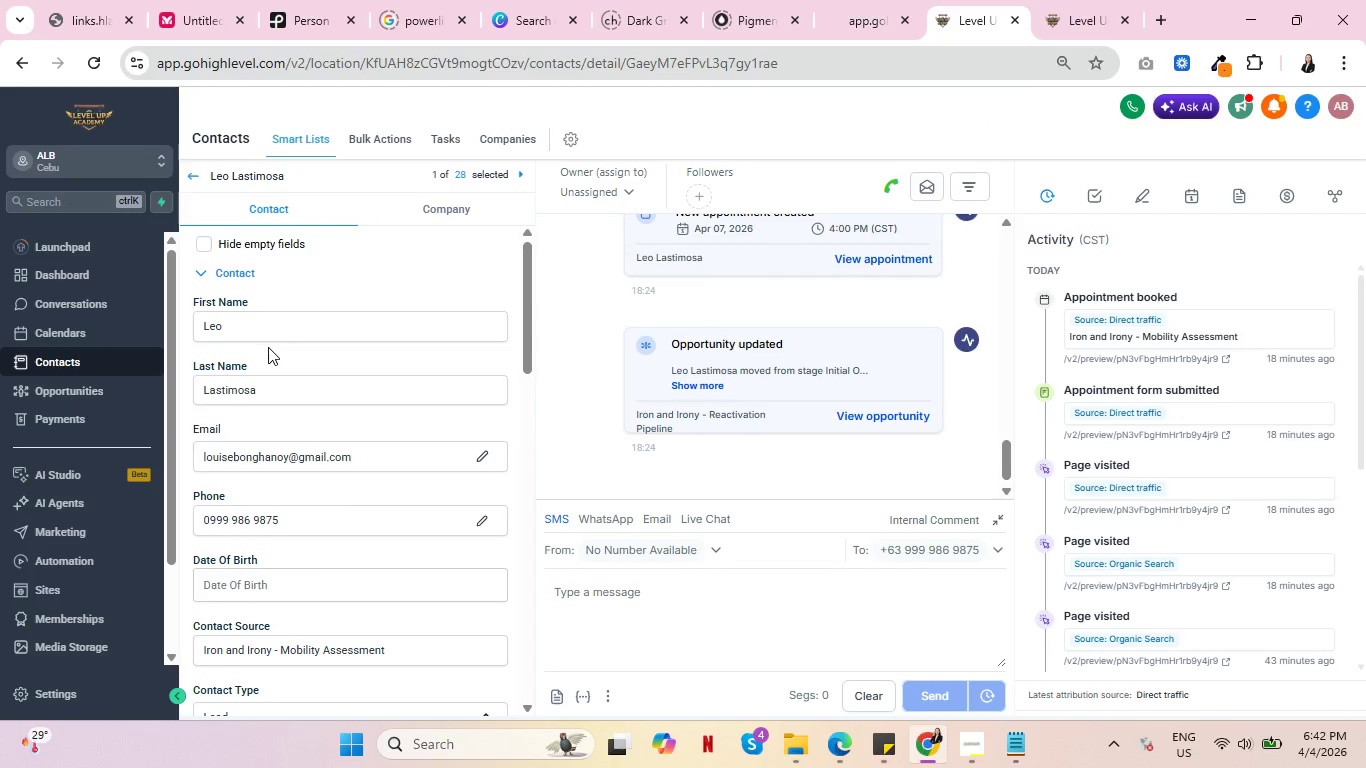 
wait(6.2)
 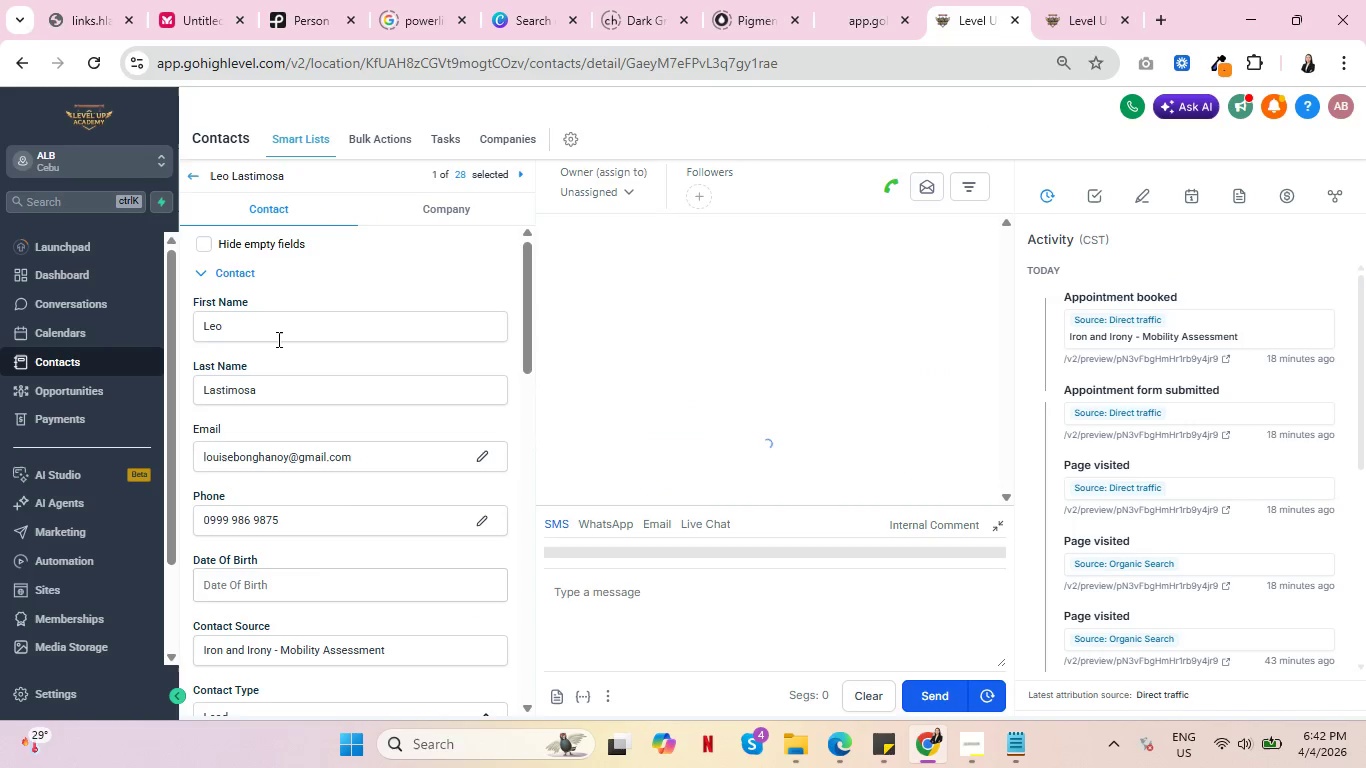 
scroll: coordinate [292, 541], scroll_direction: down, amount: 7.0
 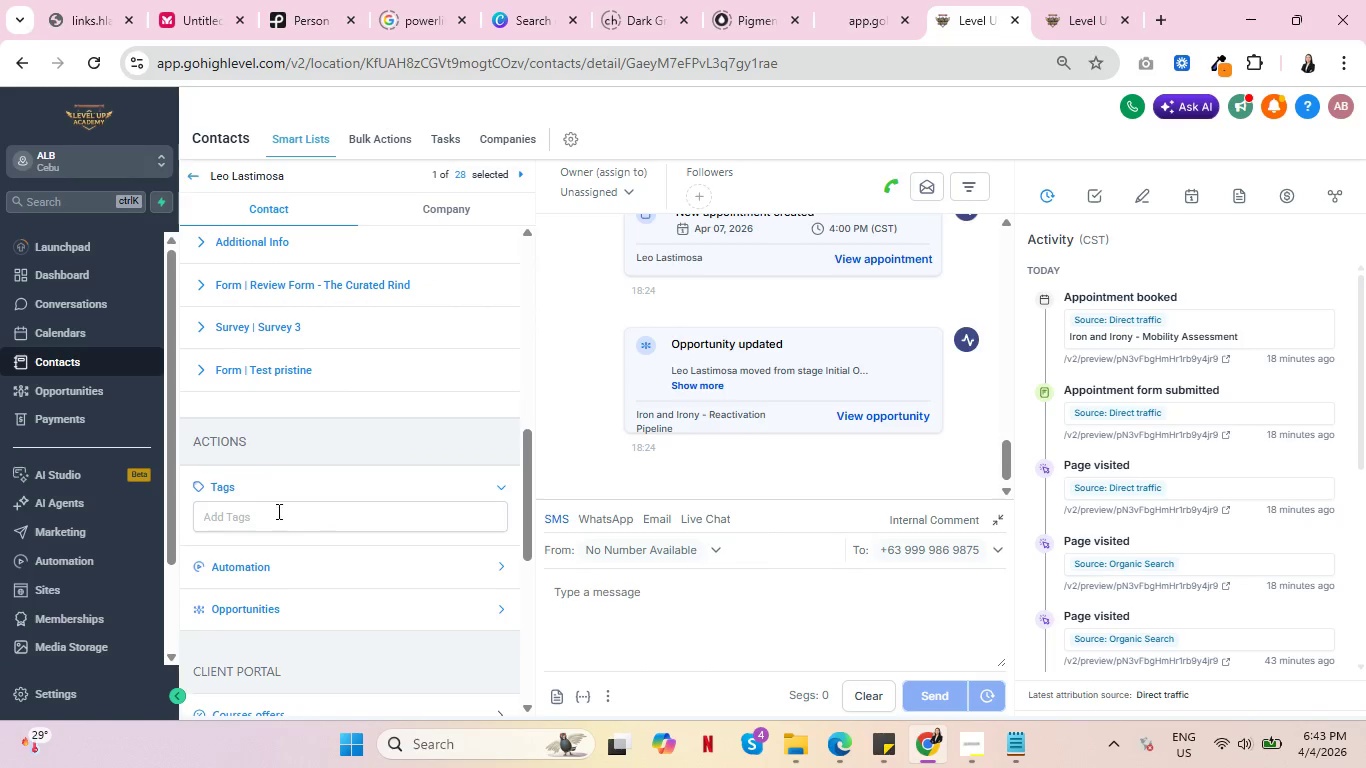 
left_click([277, 511])
 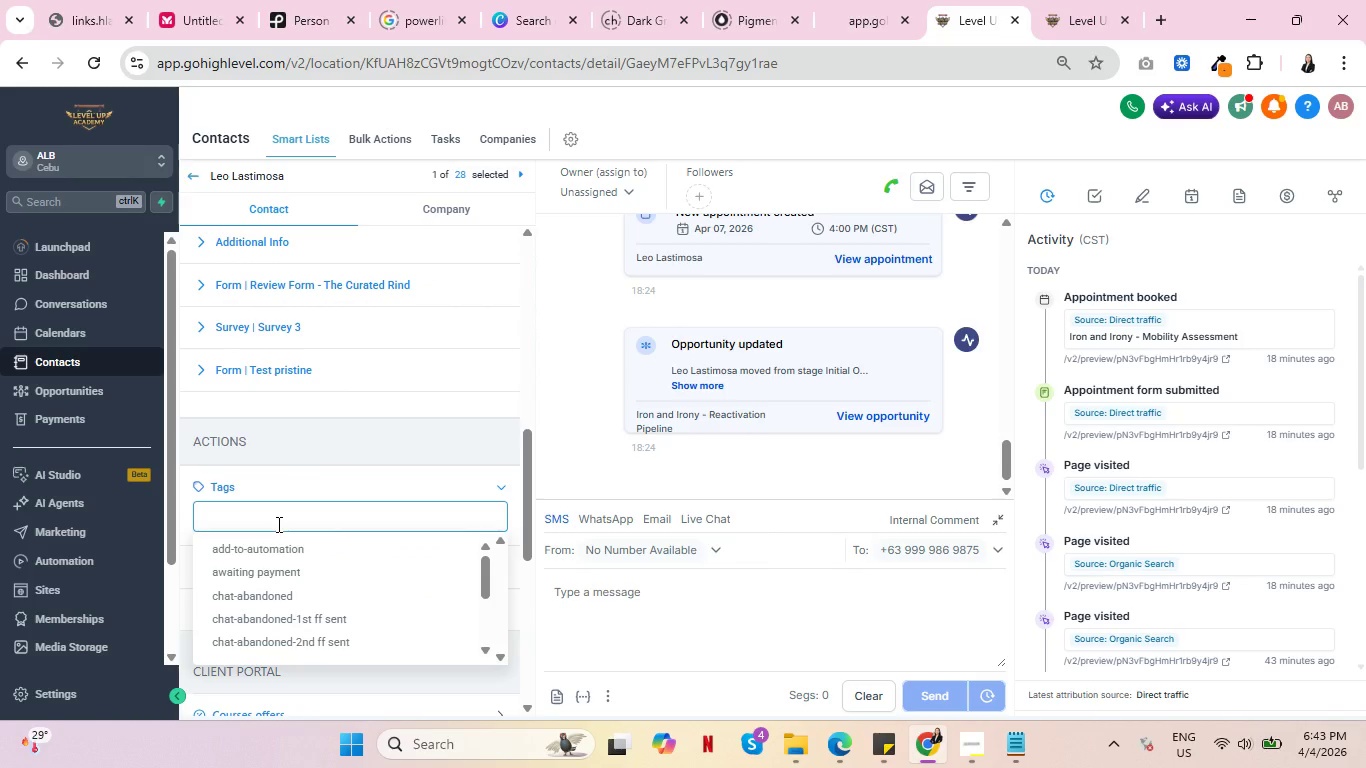 
type(reac)
 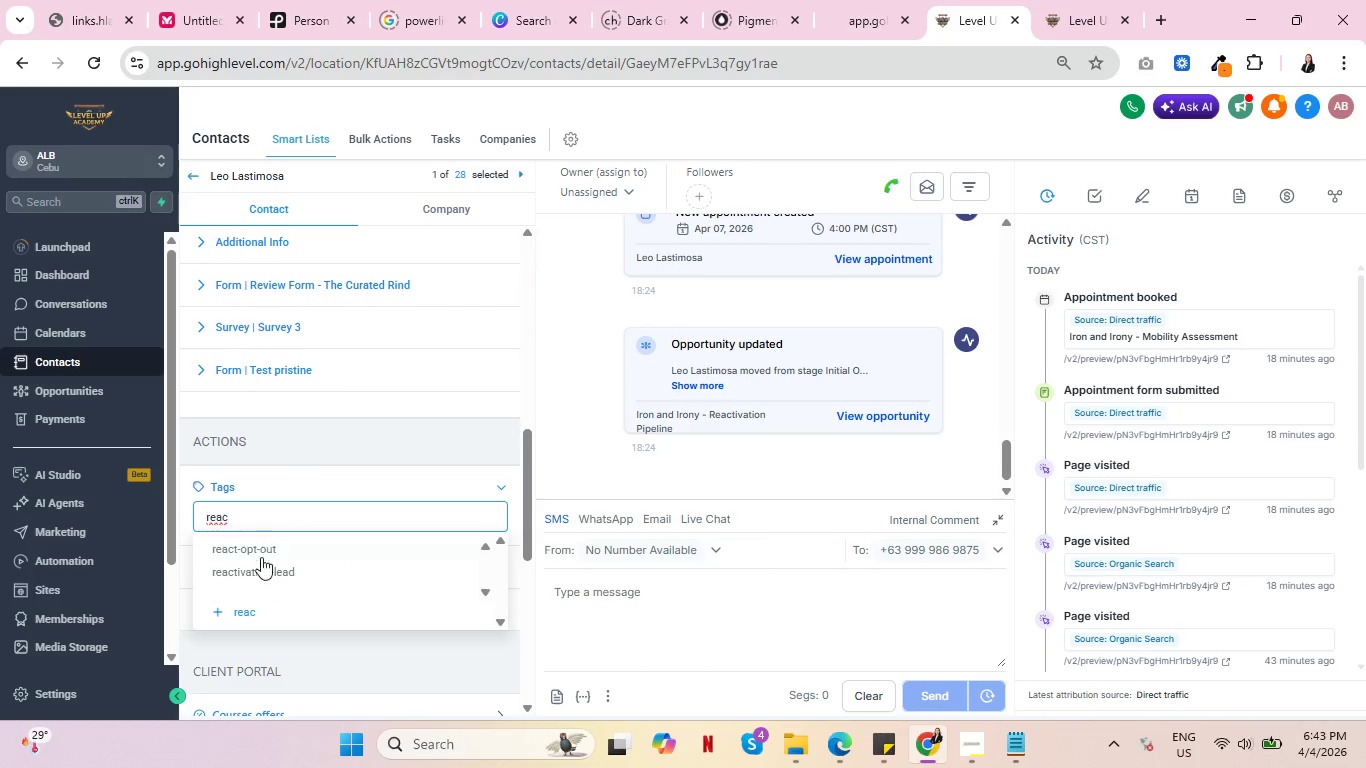 
left_click([261, 570])
 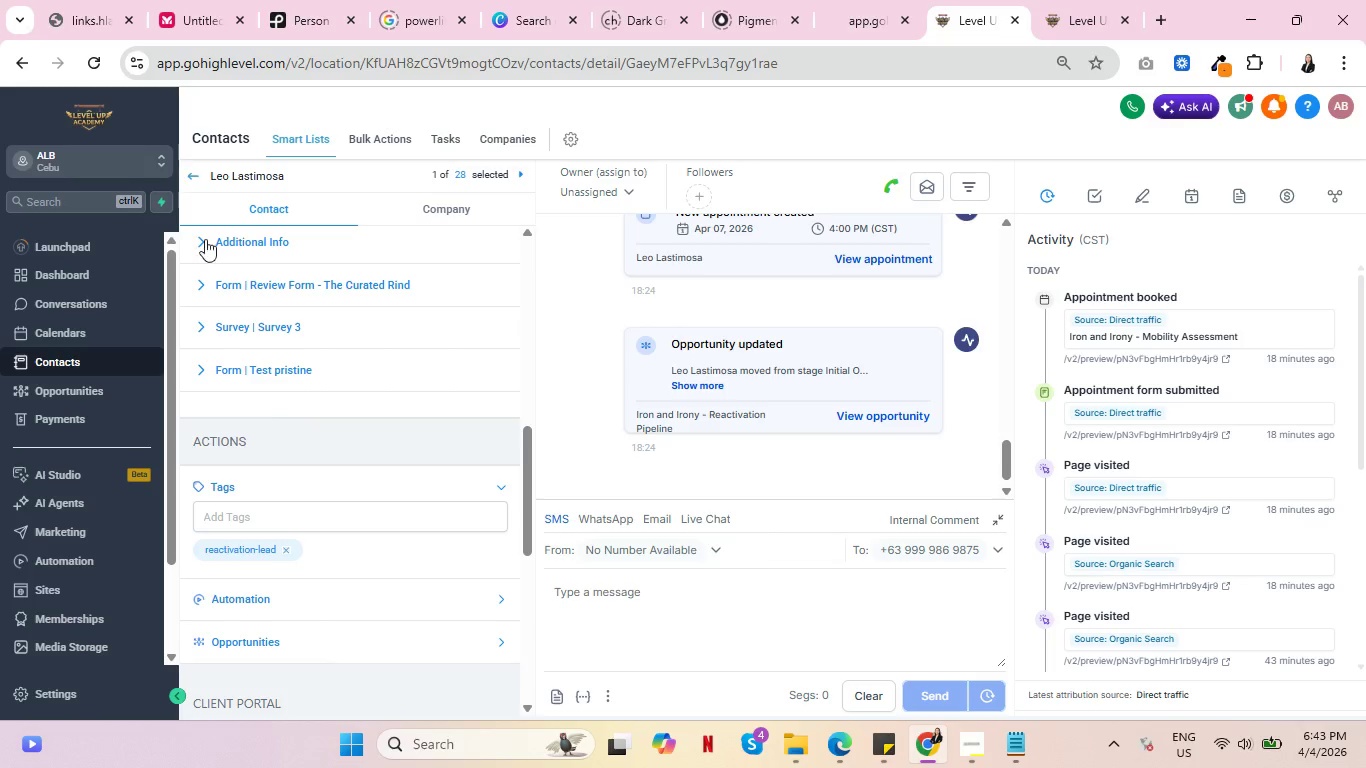 
left_click([193, 175])
 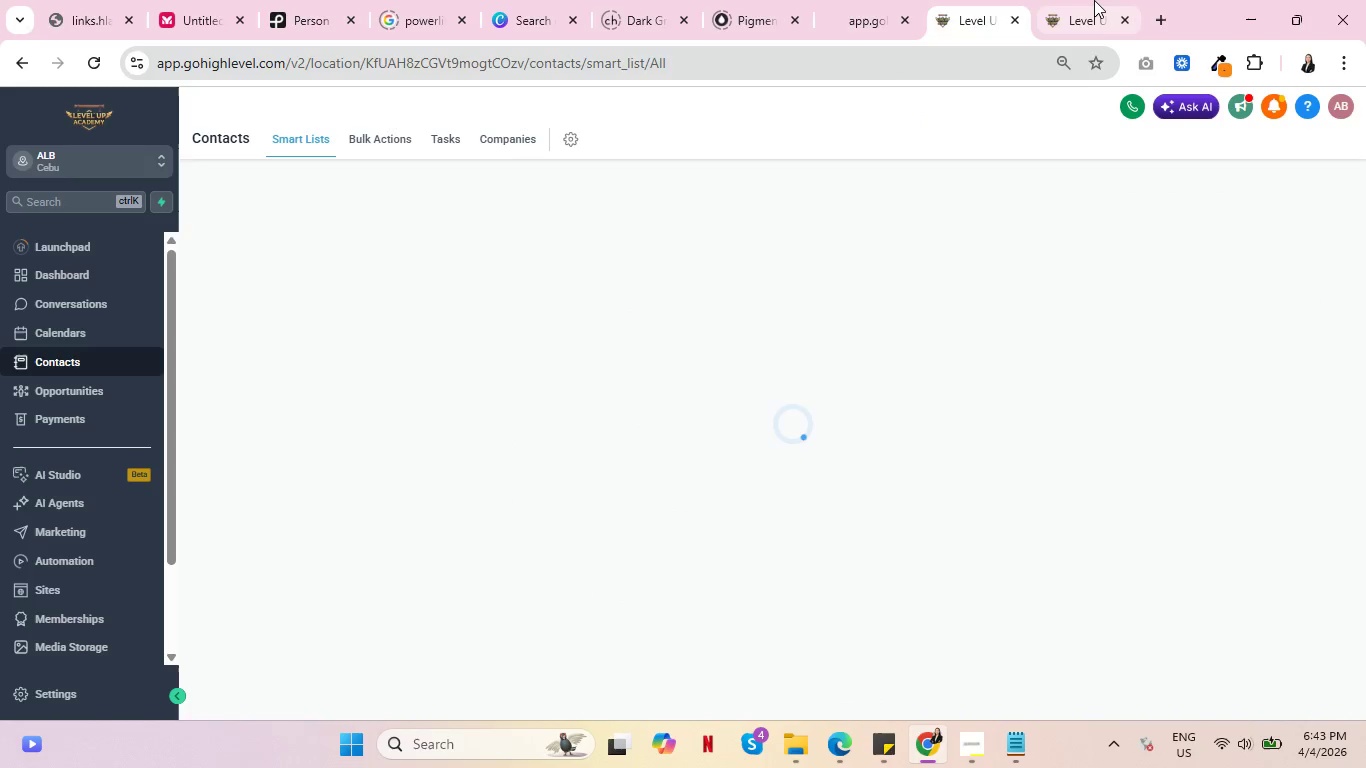 
left_click([1094, 0])
 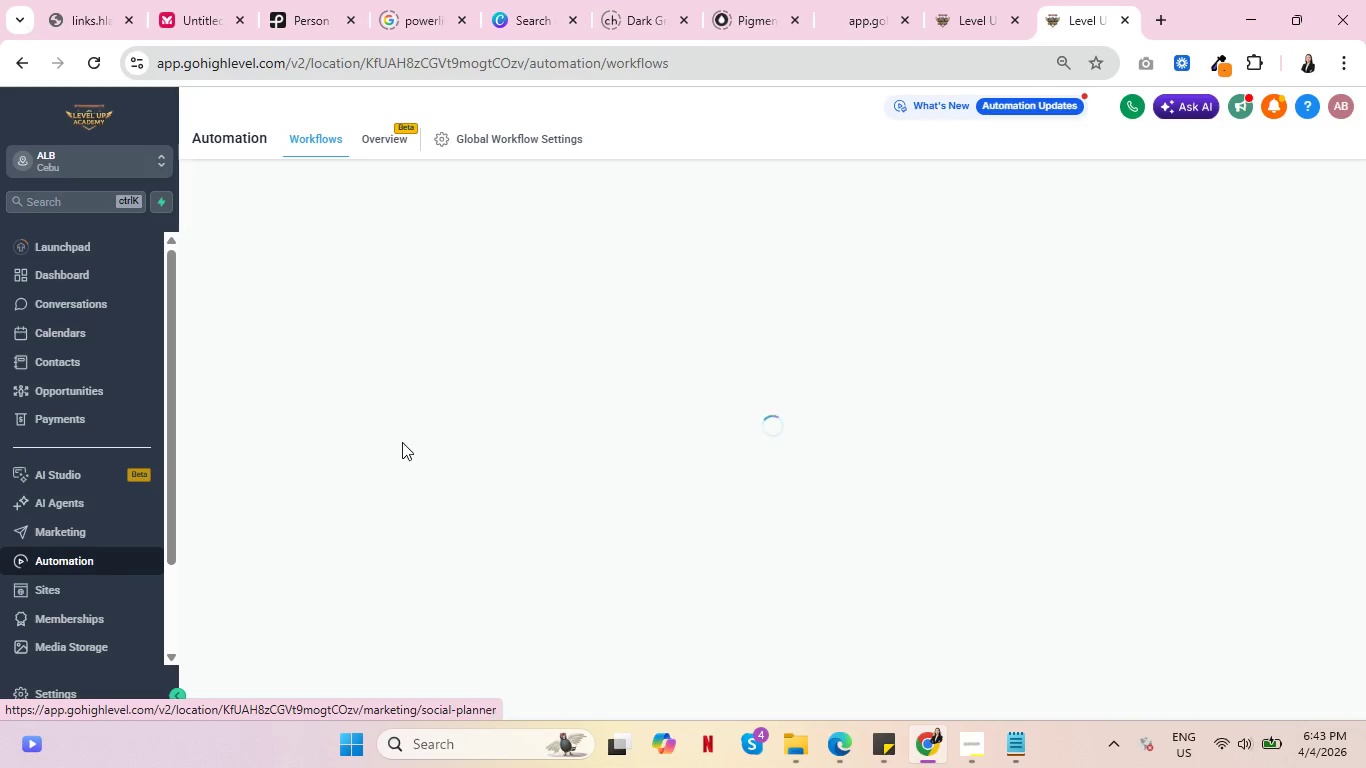 
wait(6.55)
 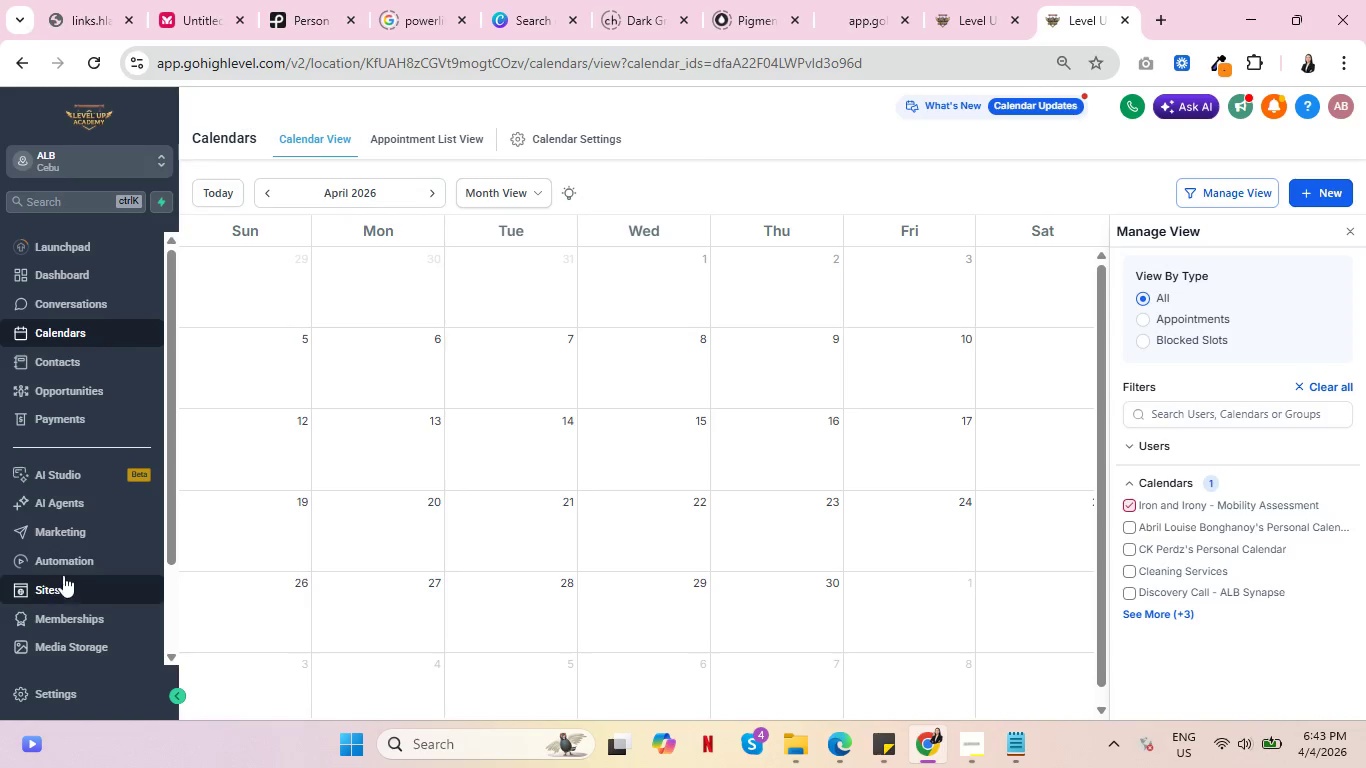 
scroll: coordinate [754, 448], scroll_direction: down, amount: 3.0
 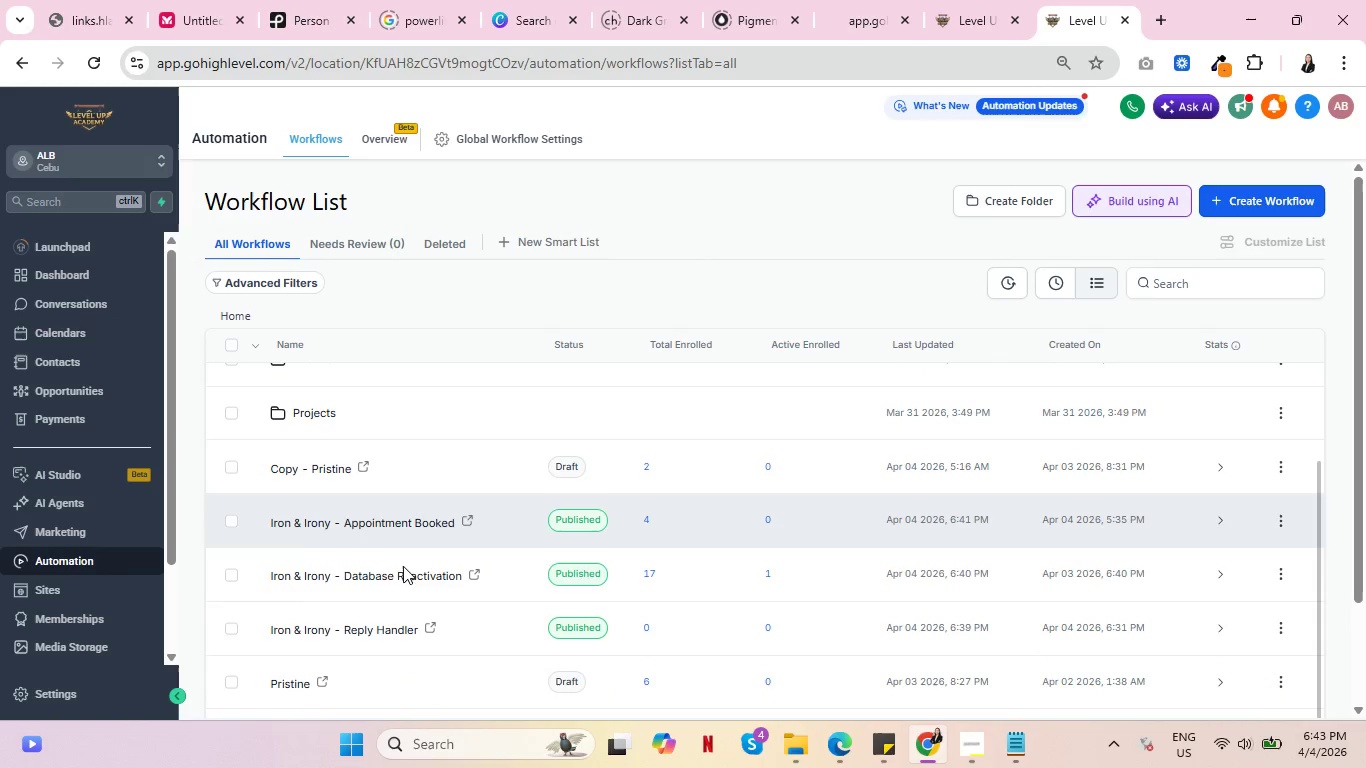 
right_click([394, 580])
 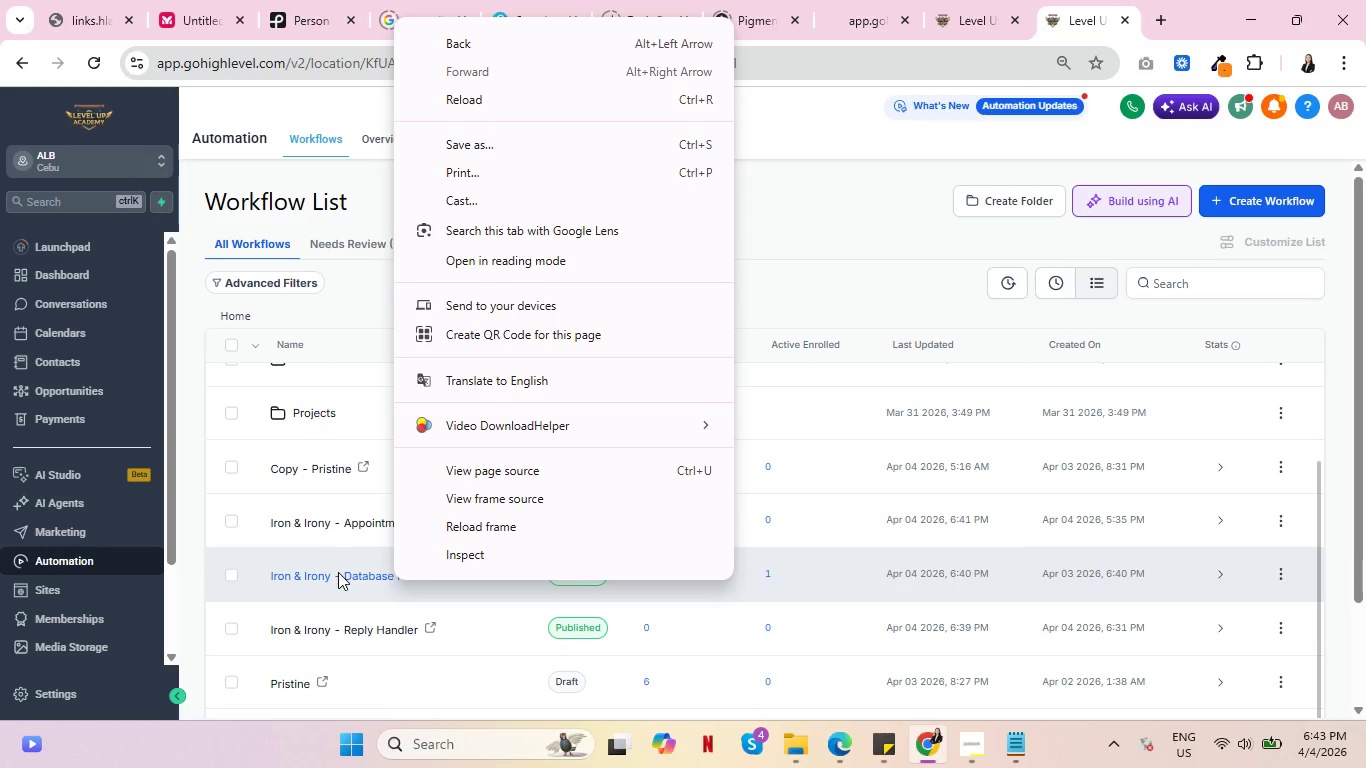 
left_click([338, 572])
 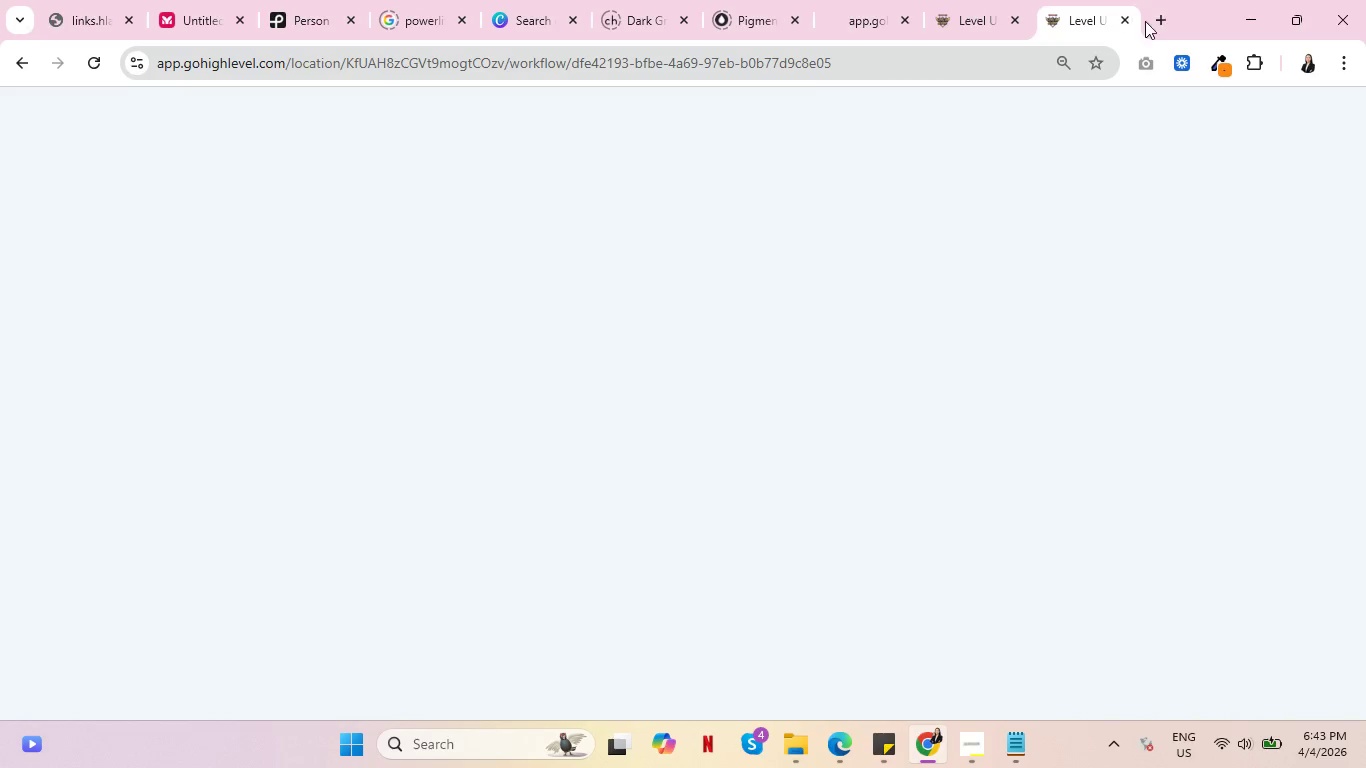 
left_click([1154, 19])
 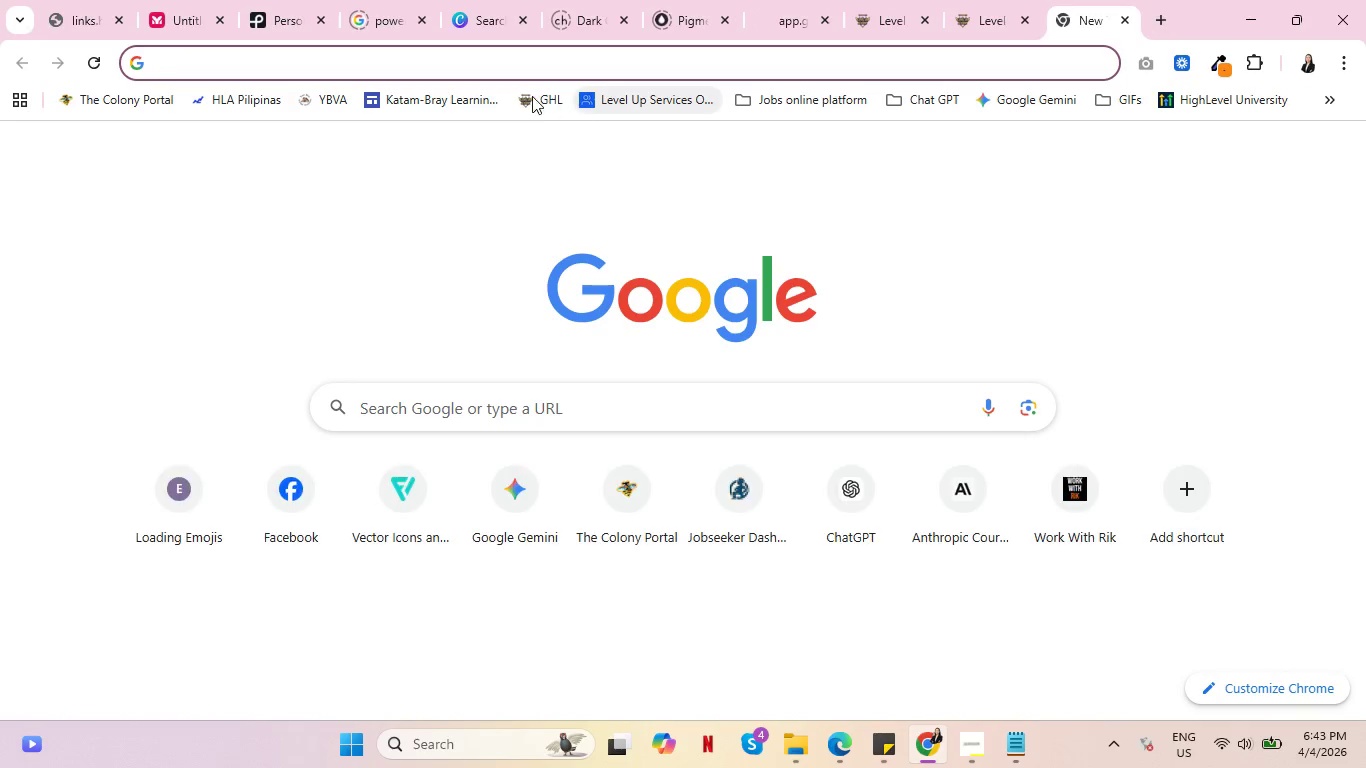 
left_click([531, 96])
 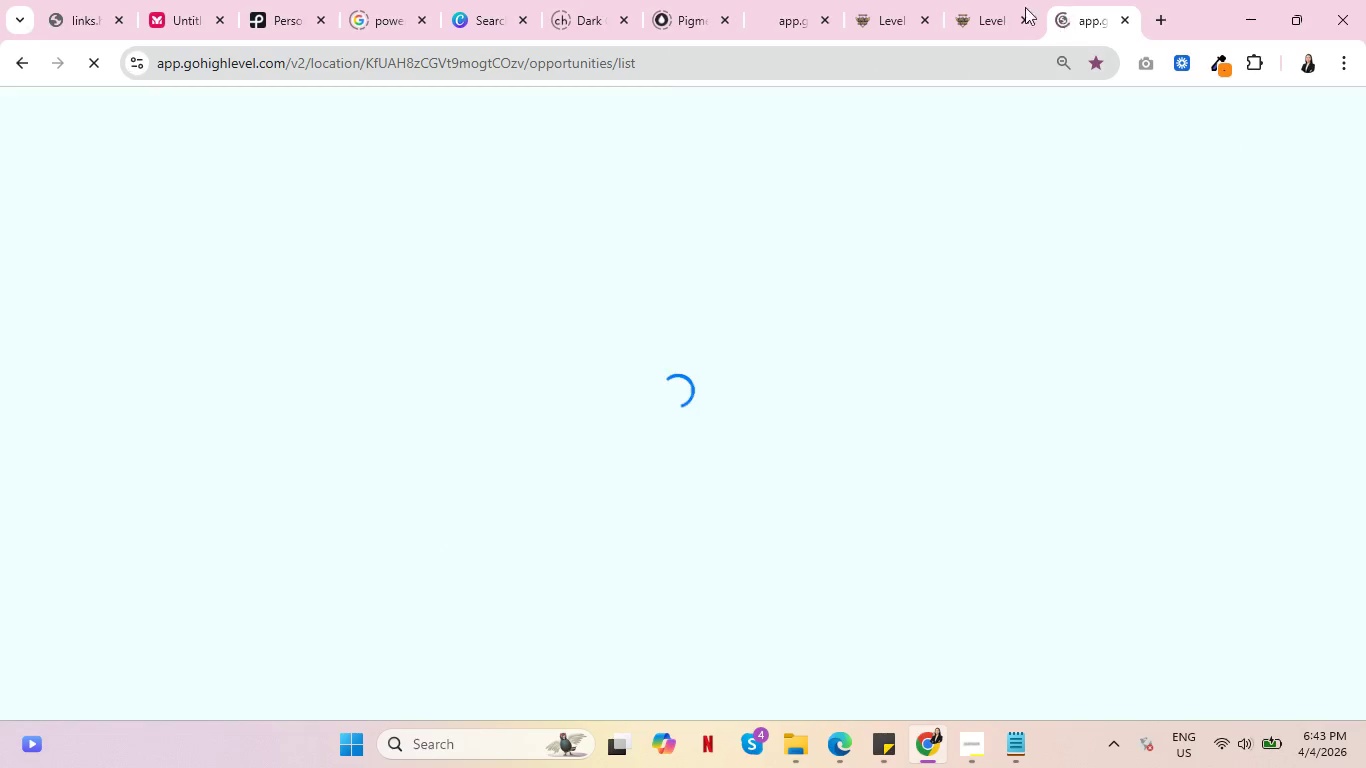 
left_click([993, 0])
 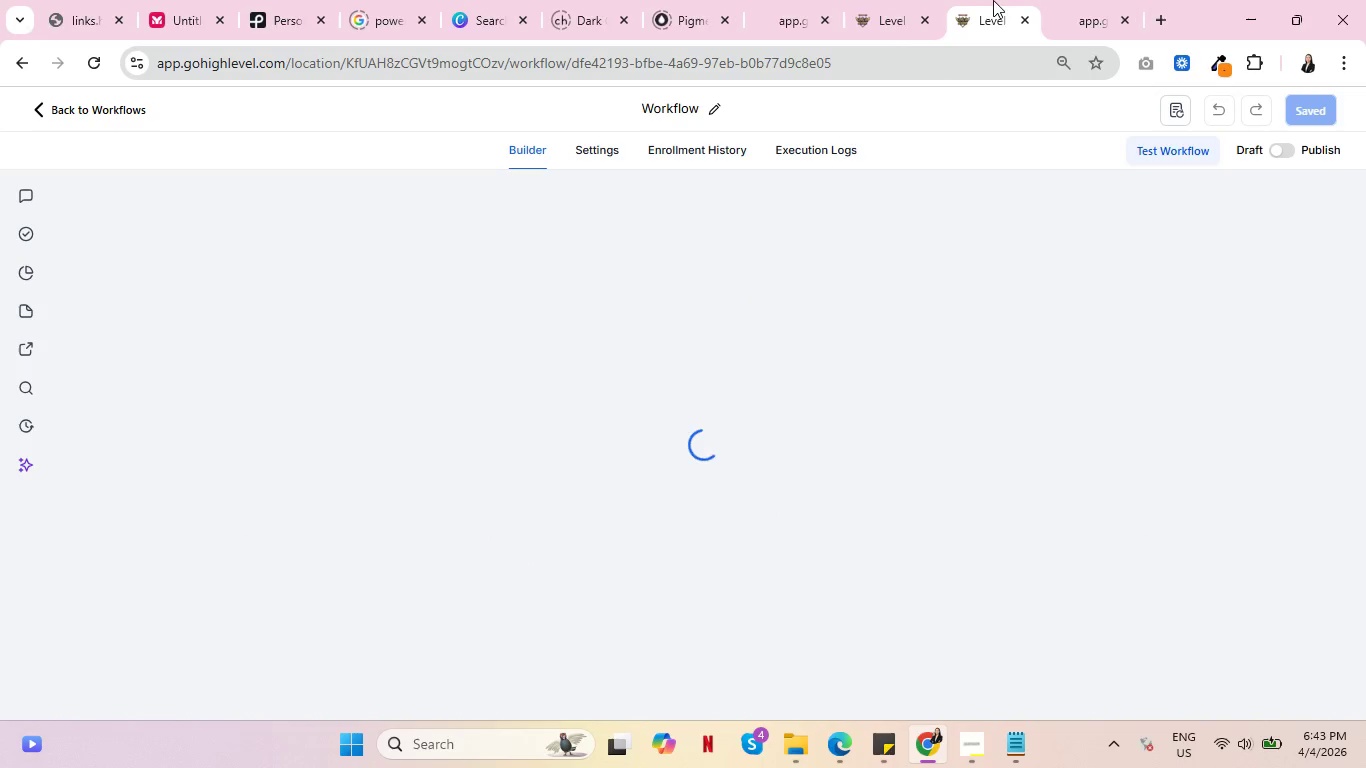 
mouse_move([701, 129])
 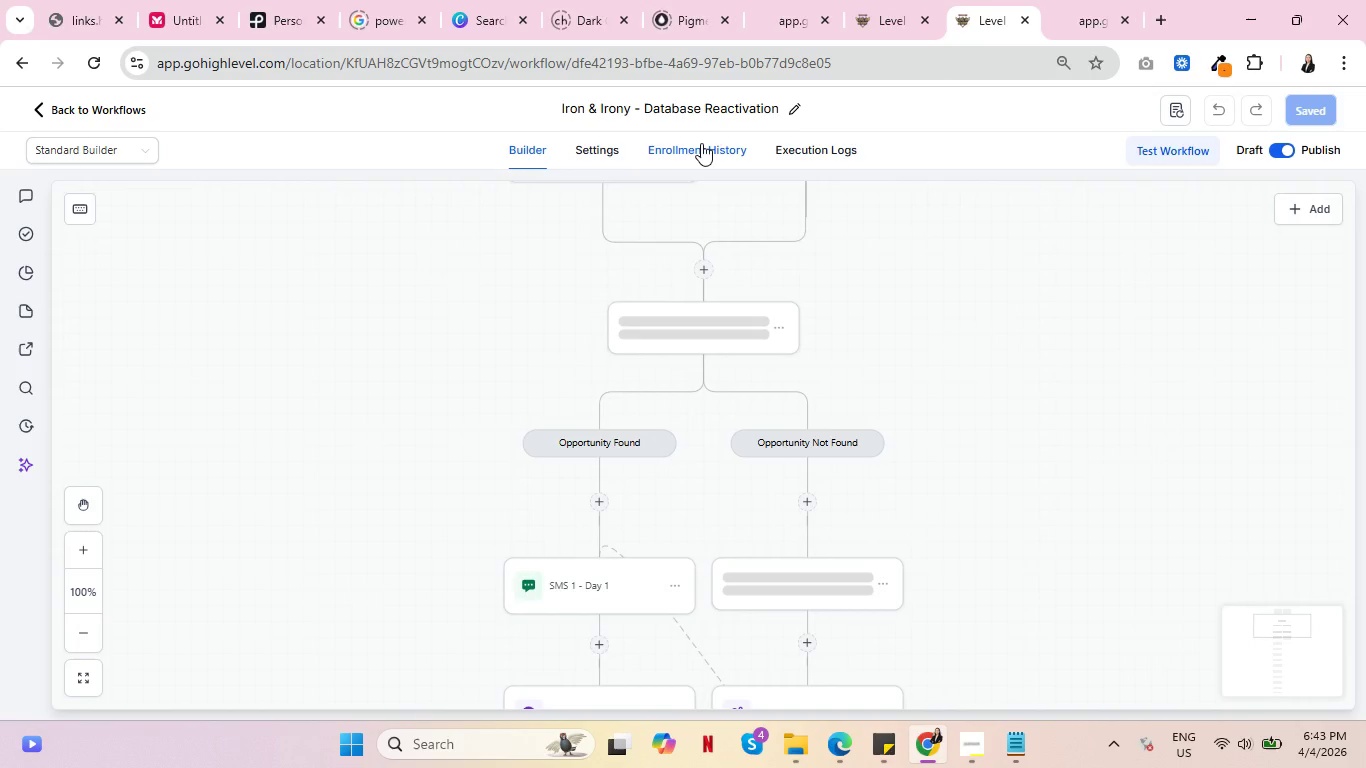 
left_click([701, 143])
 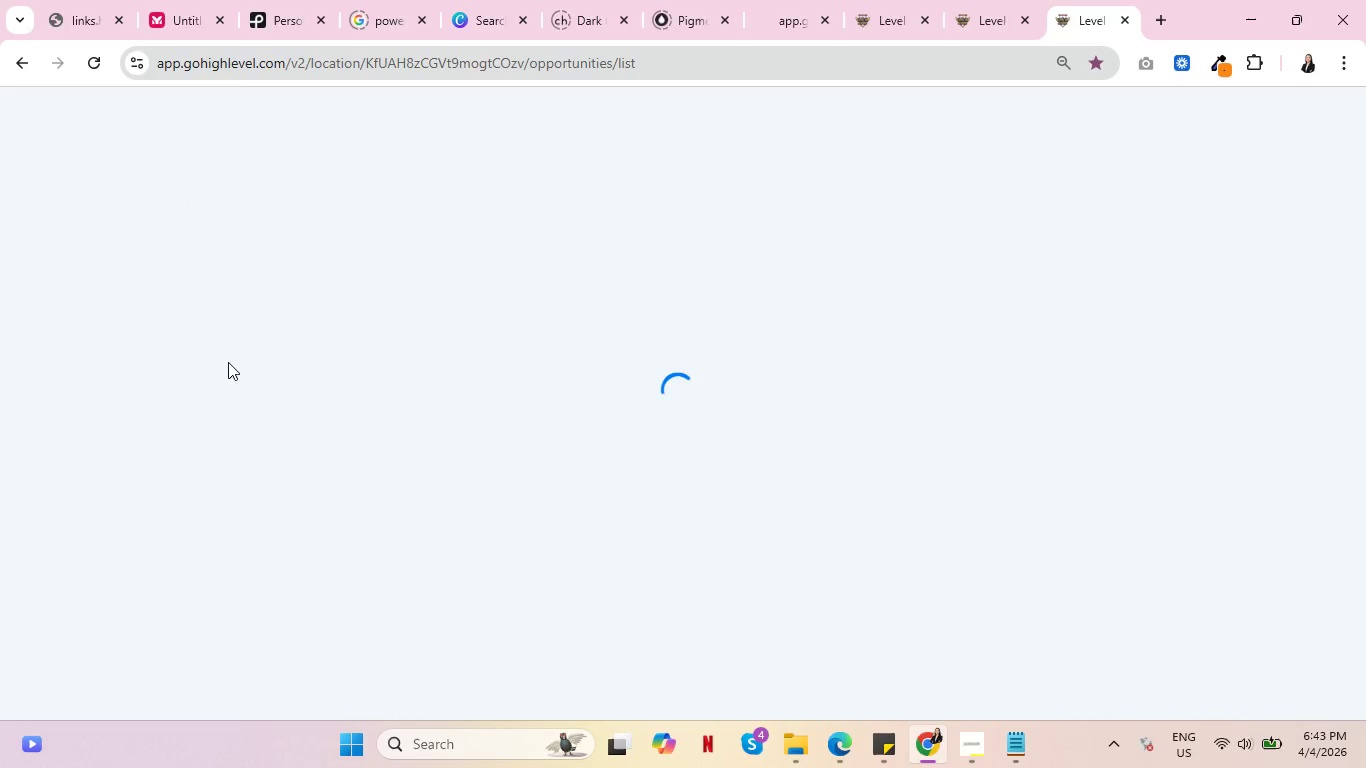 
wait(8.31)
 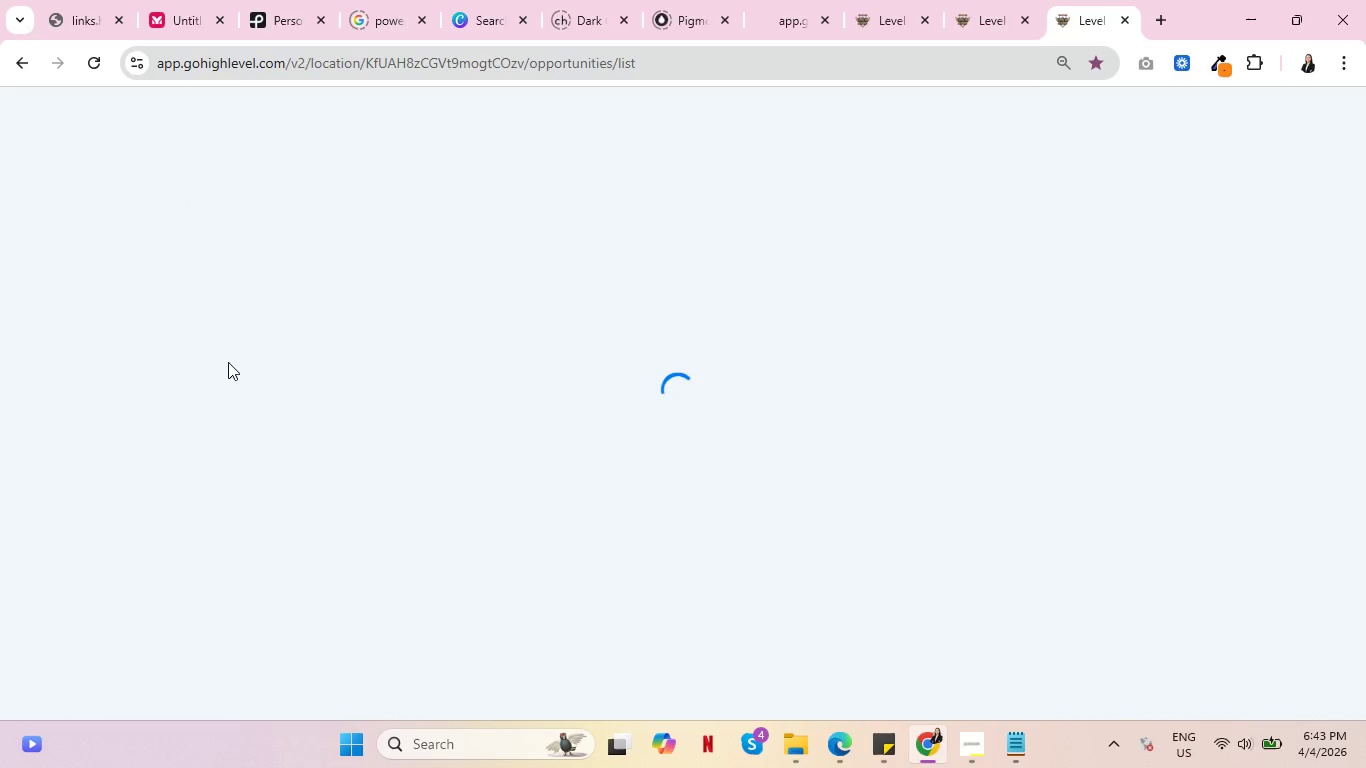 
left_click([70, 558])
 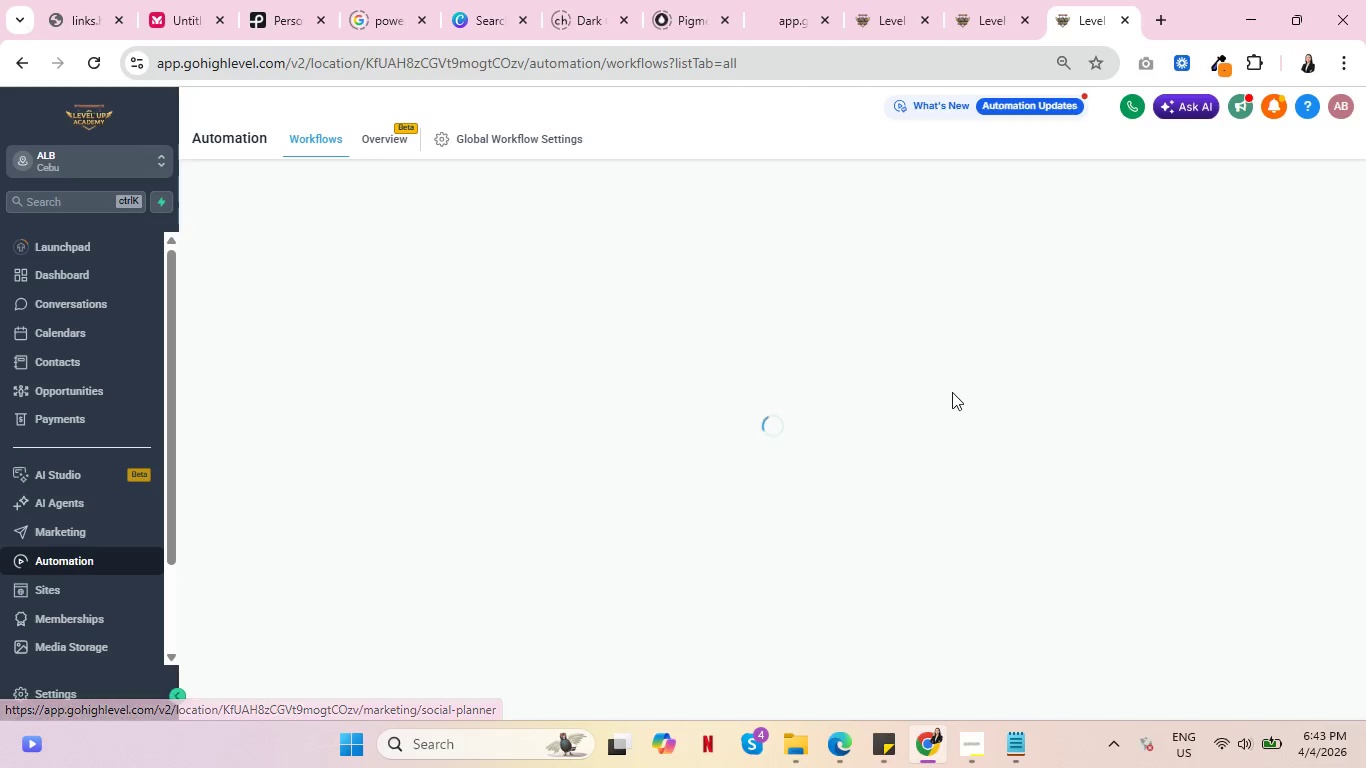 
scroll: coordinate [895, 396], scroll_direction: down, amount: 2.0
 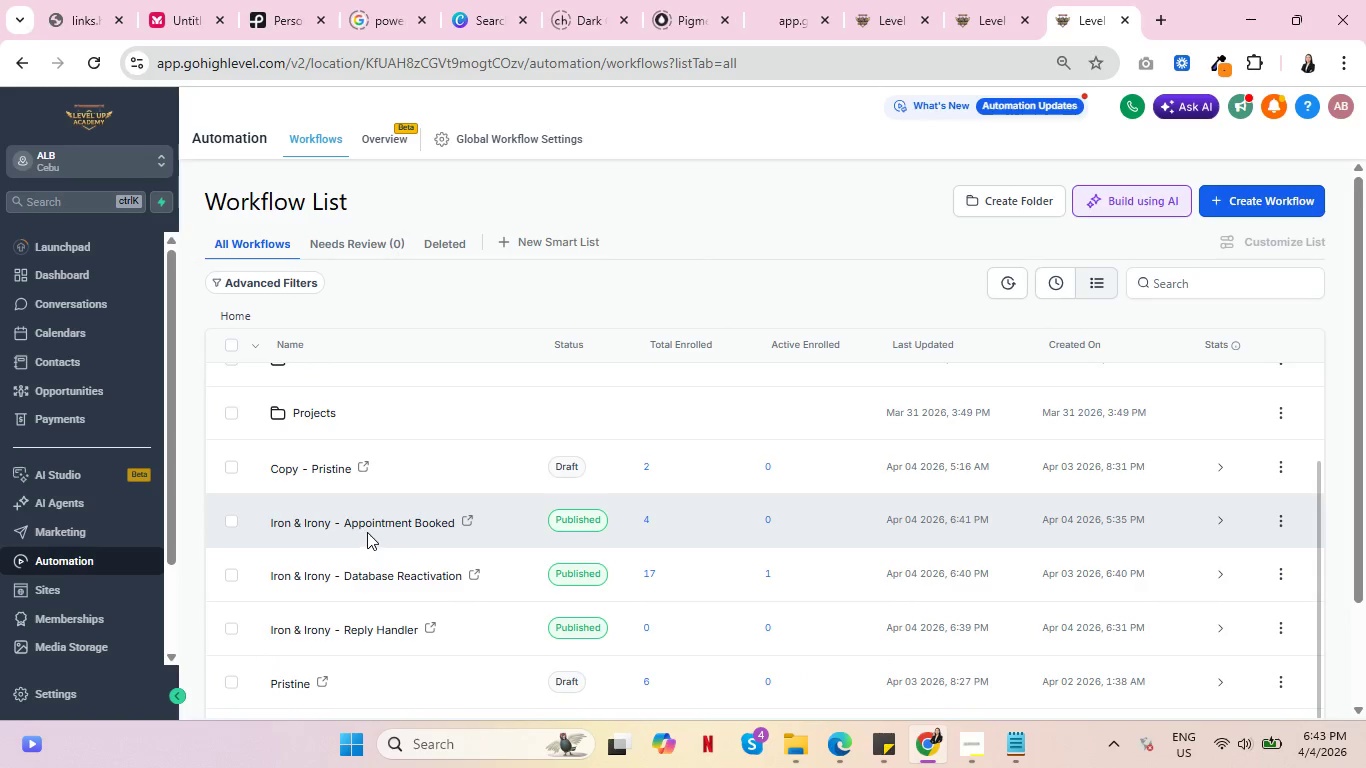 
left_click([382, 521])
 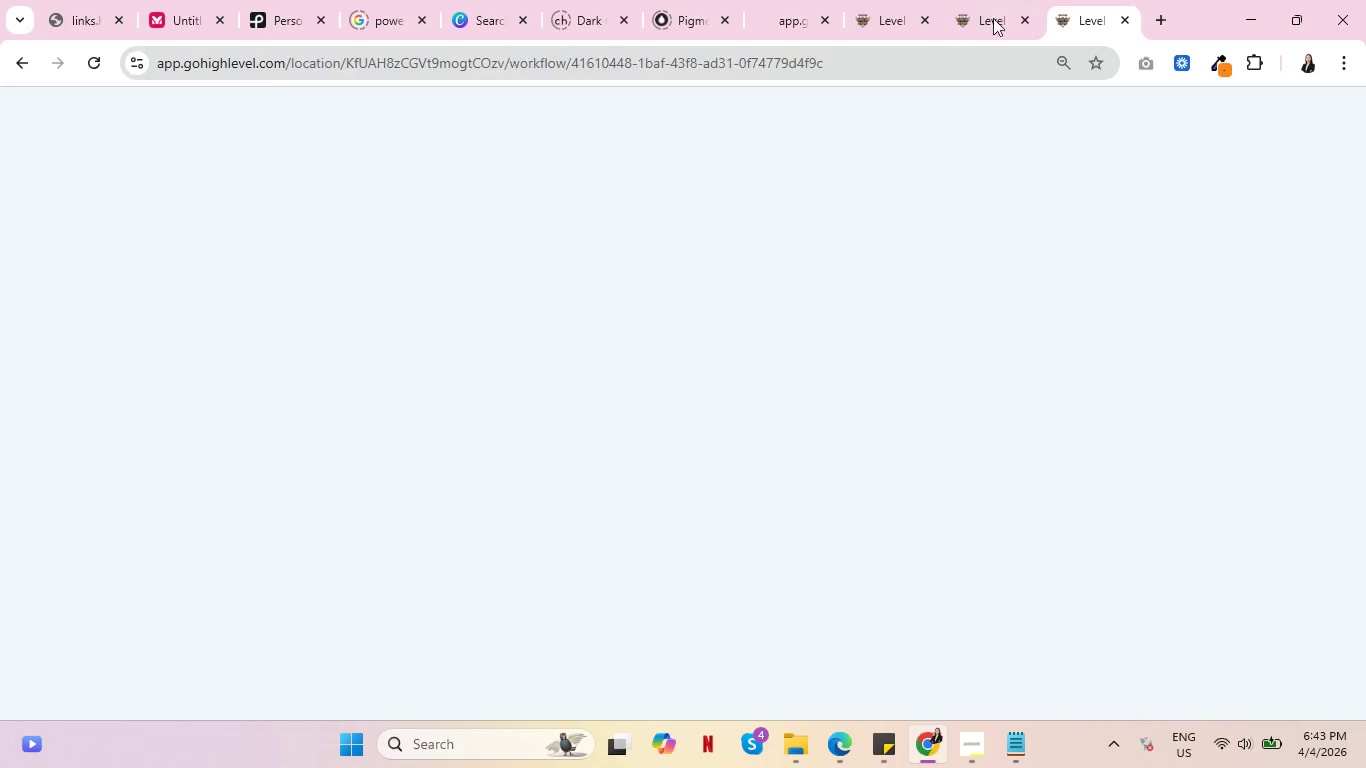 
left_click([995, 0])
 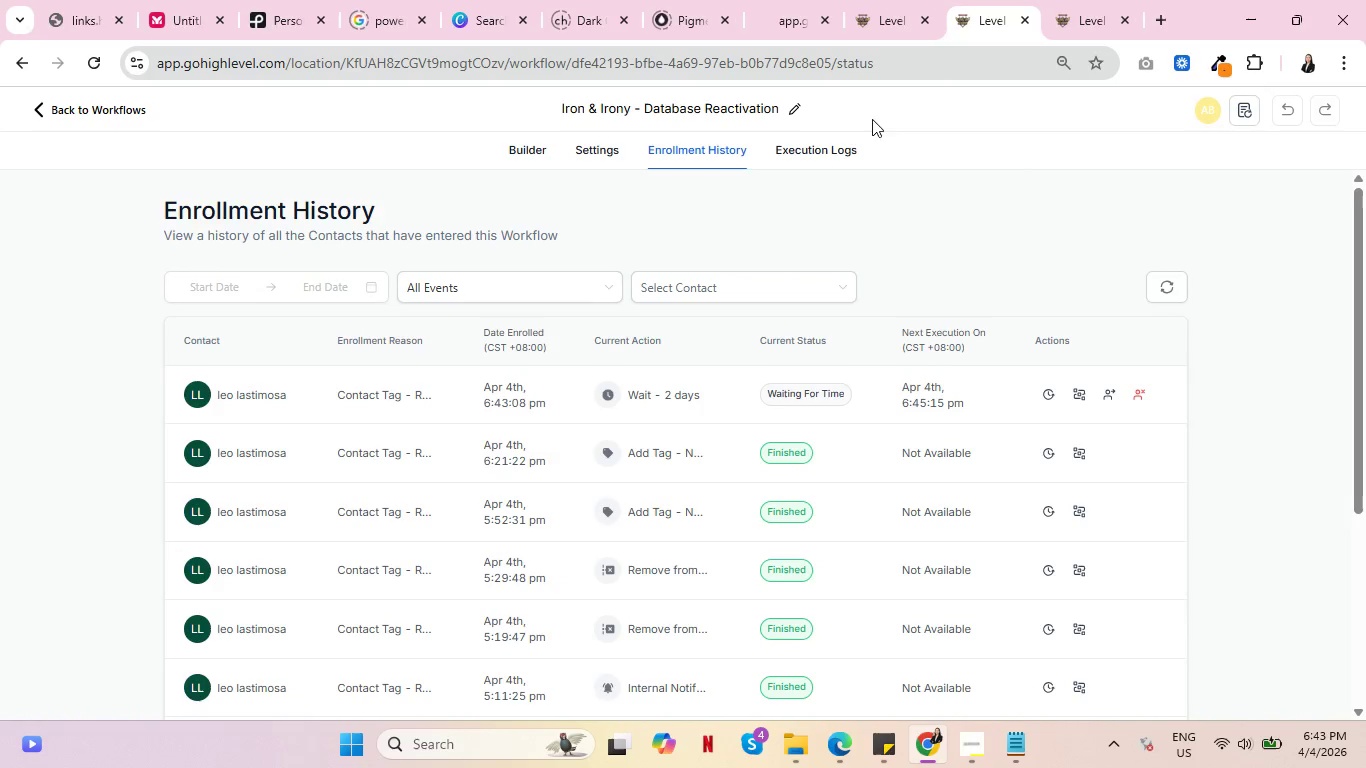 
left_click([781, 152])
 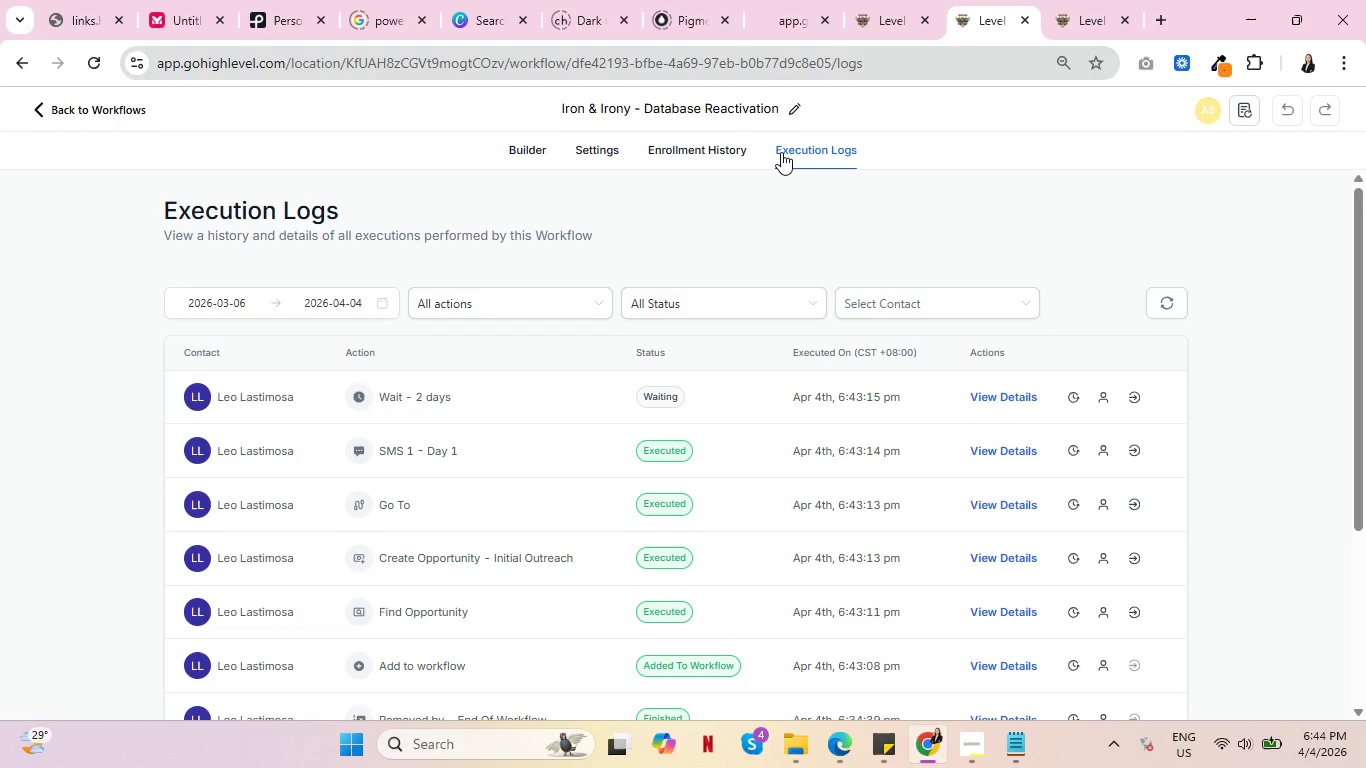 
wait(54.88)
 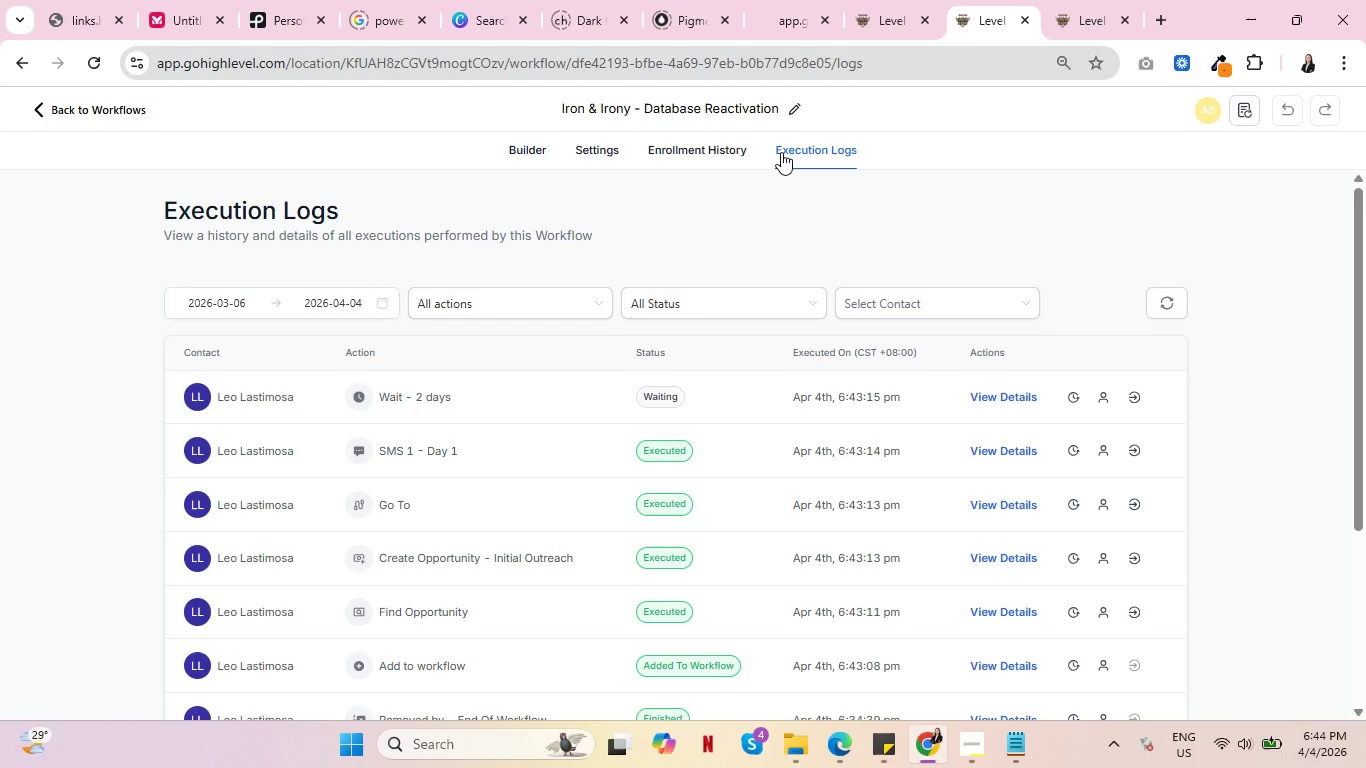 
key(Control+ControlLeft)
 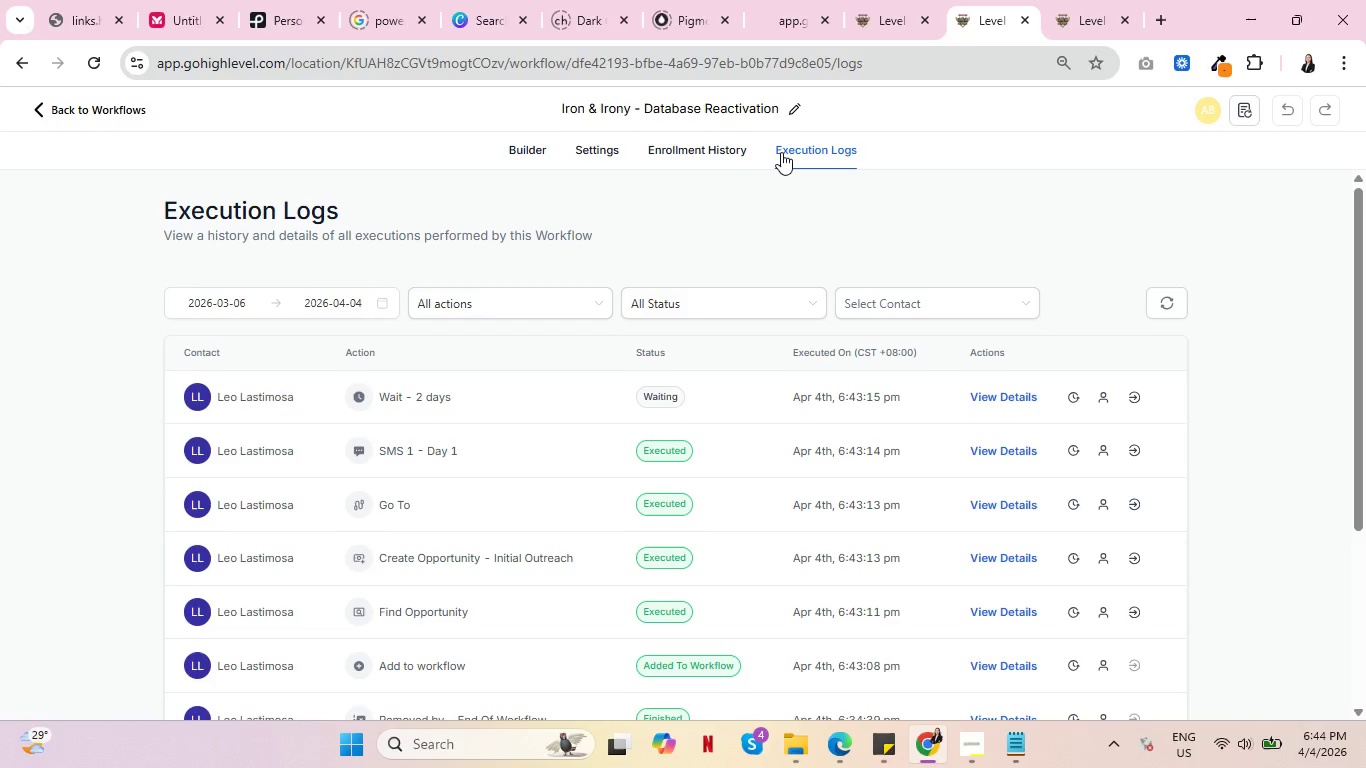 
key(Control+ControlLeft)
 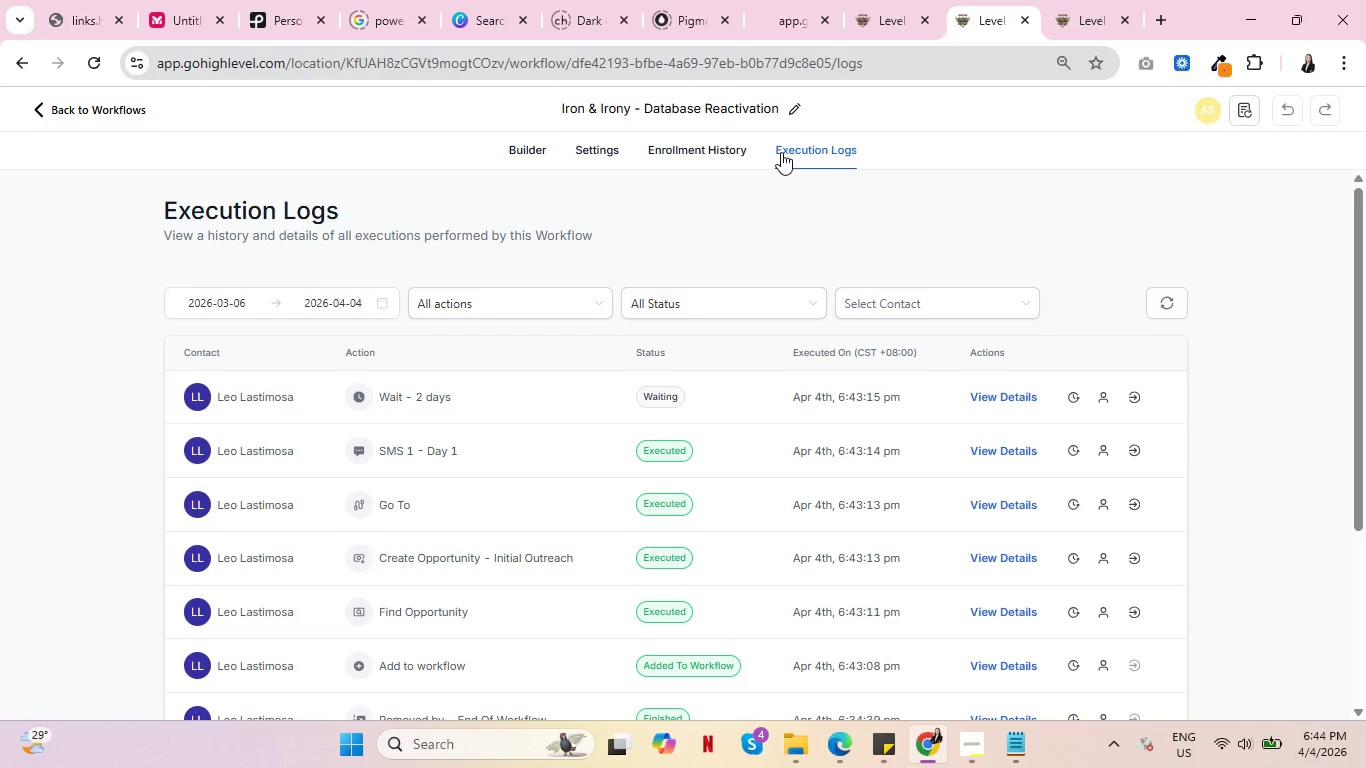 
wait(19.42)
 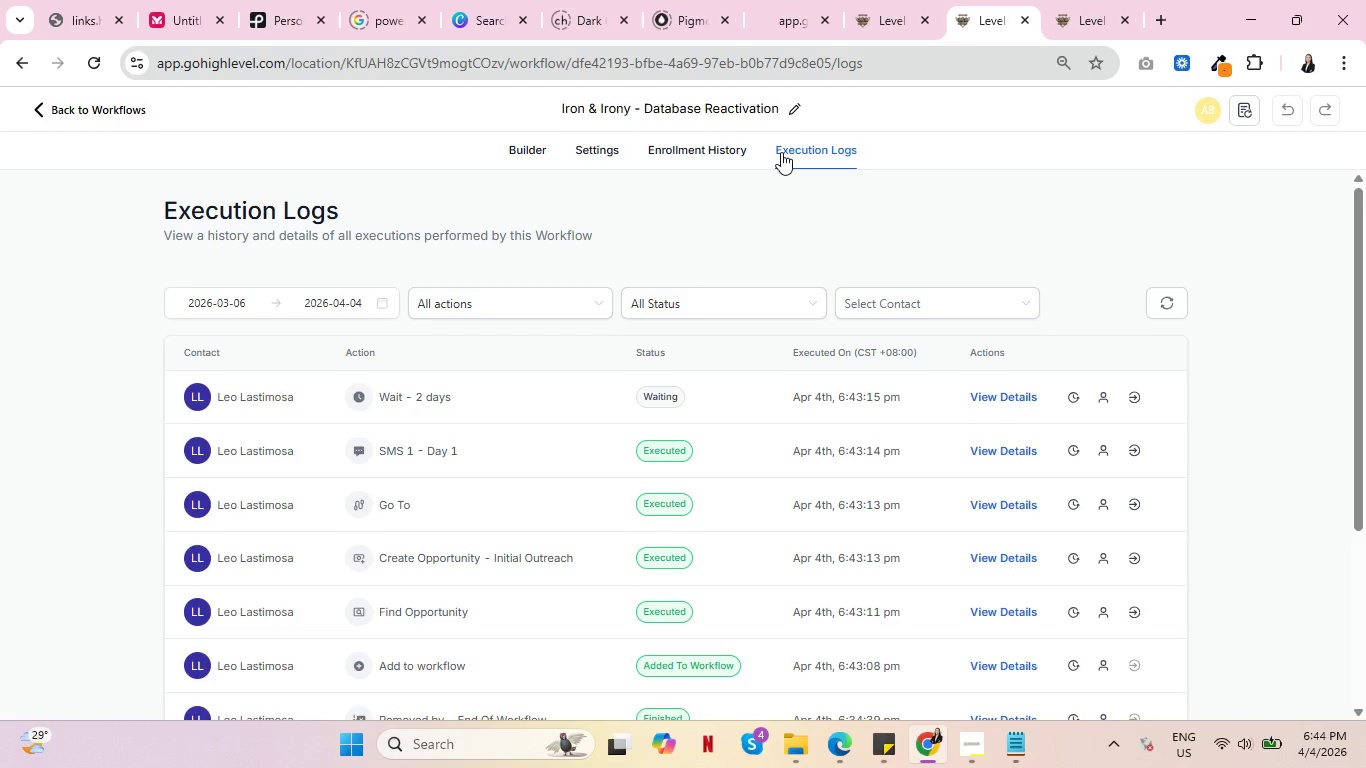 
left_click([705, 145])
 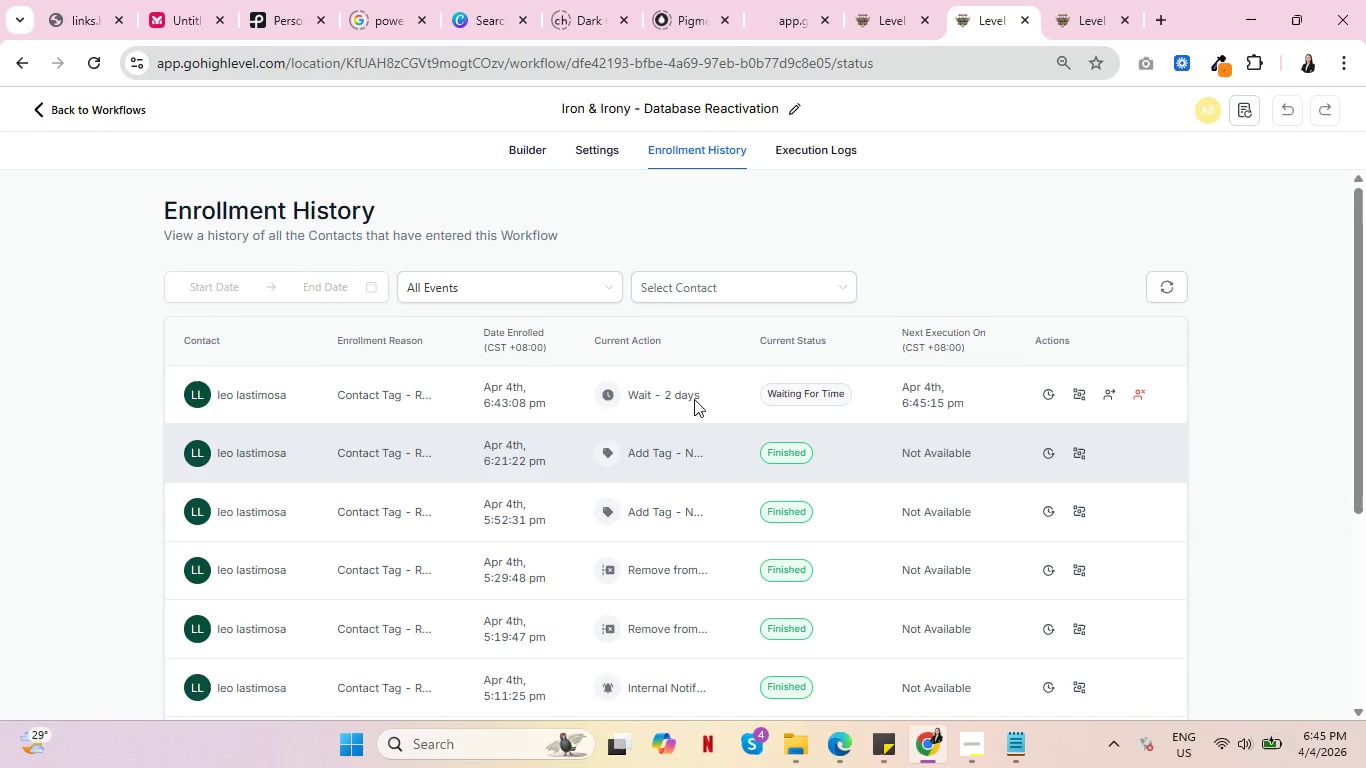 
left_click([825, 137])
 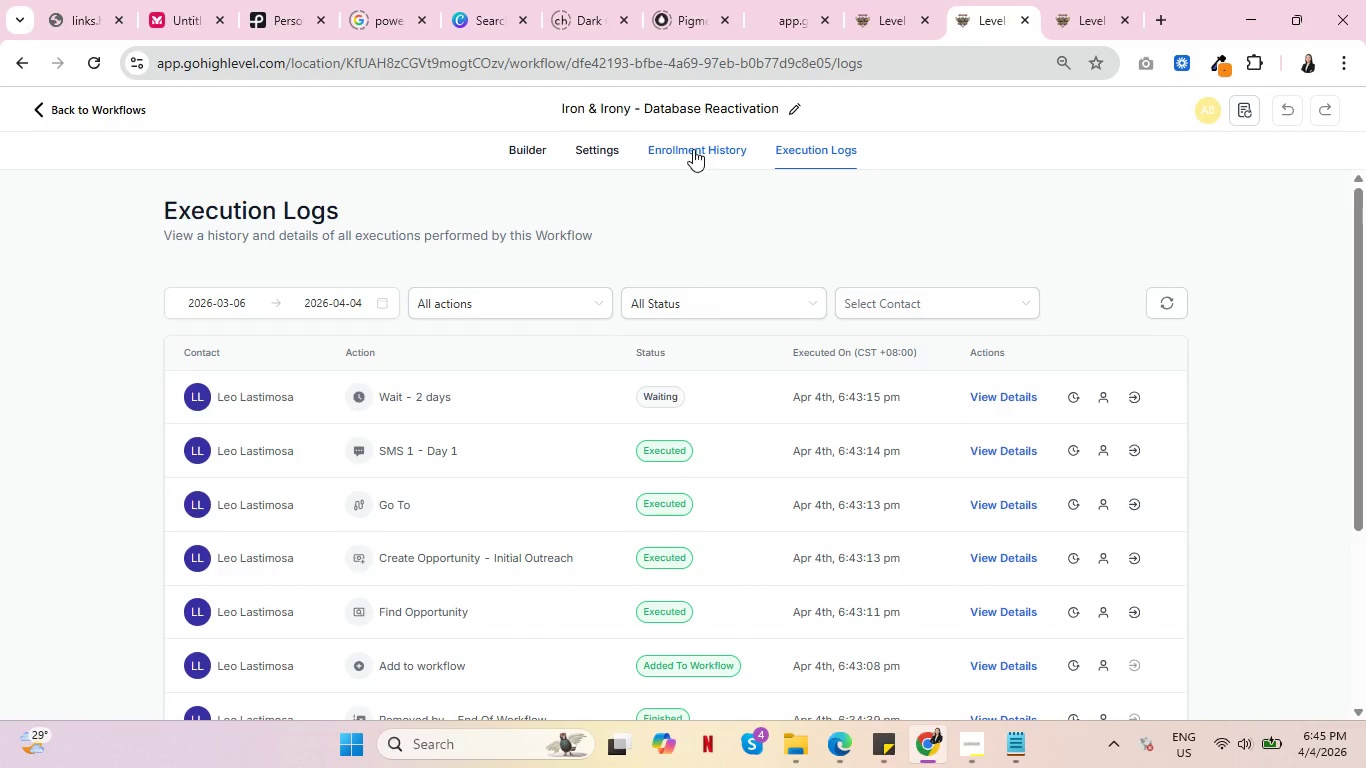 
wait(12.91)
 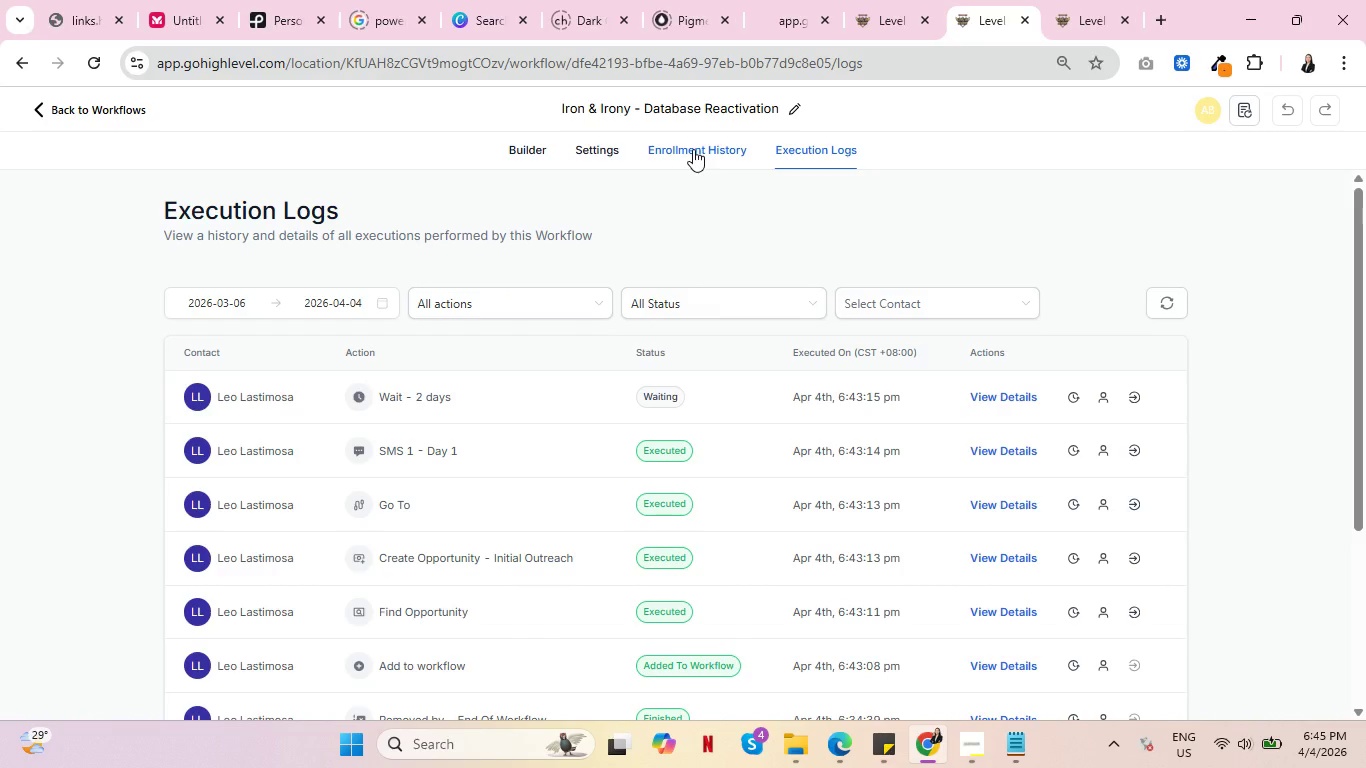 
left_click([693, 149])
 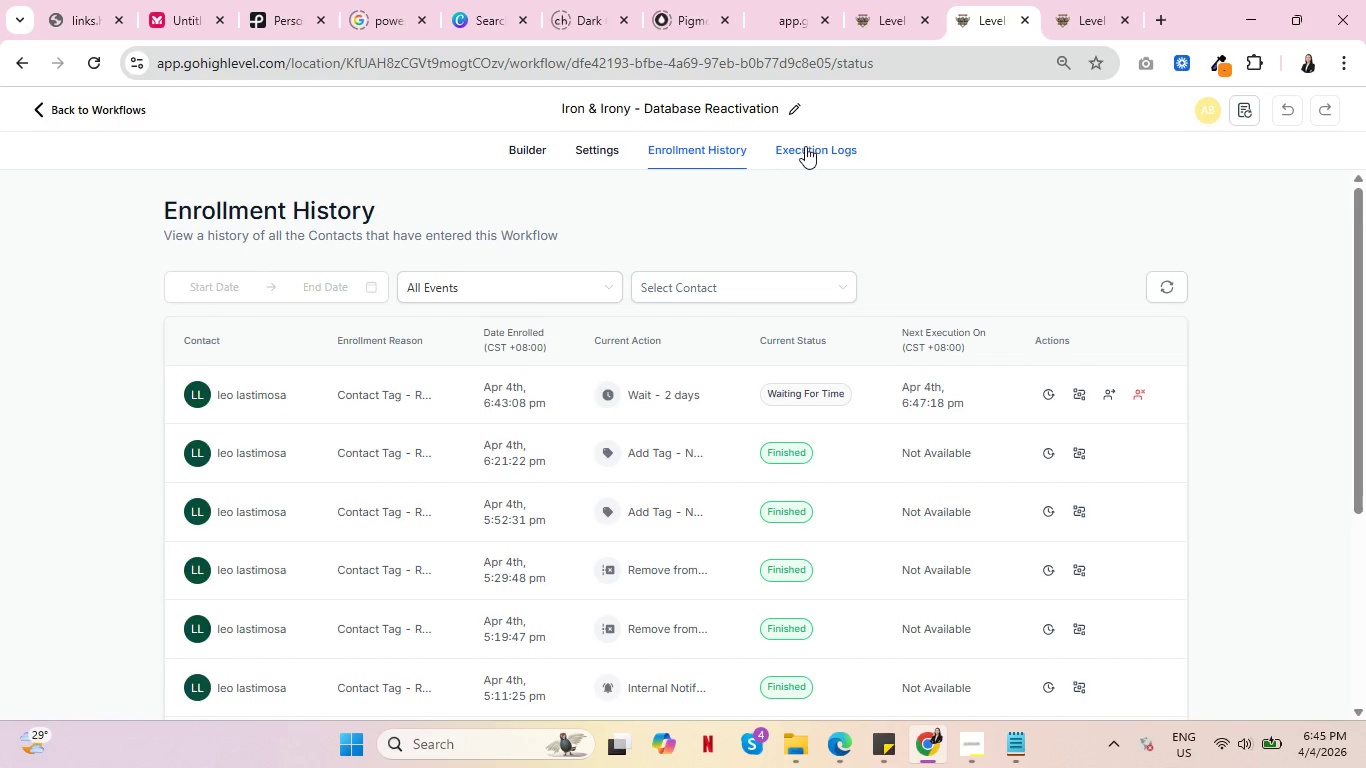 
left_click([824, 141])
 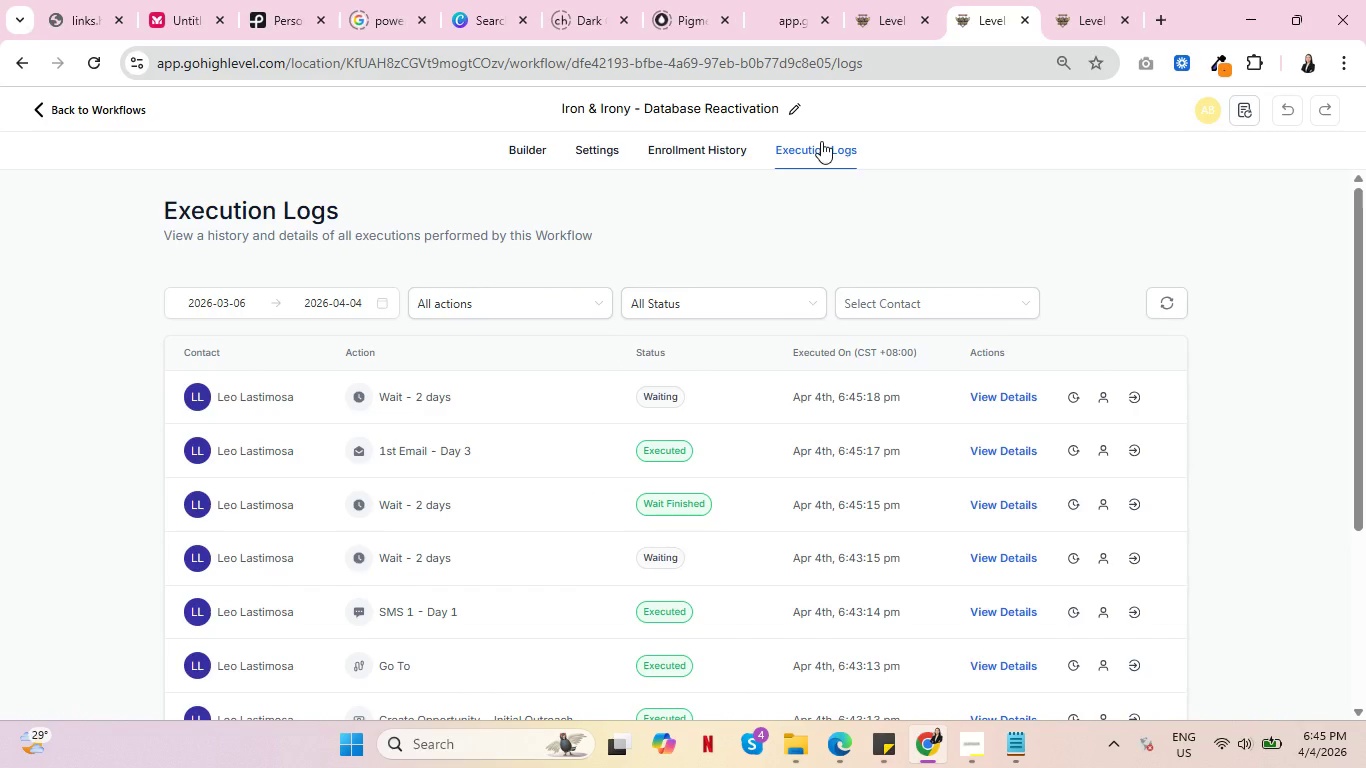 
wait(28.73)
 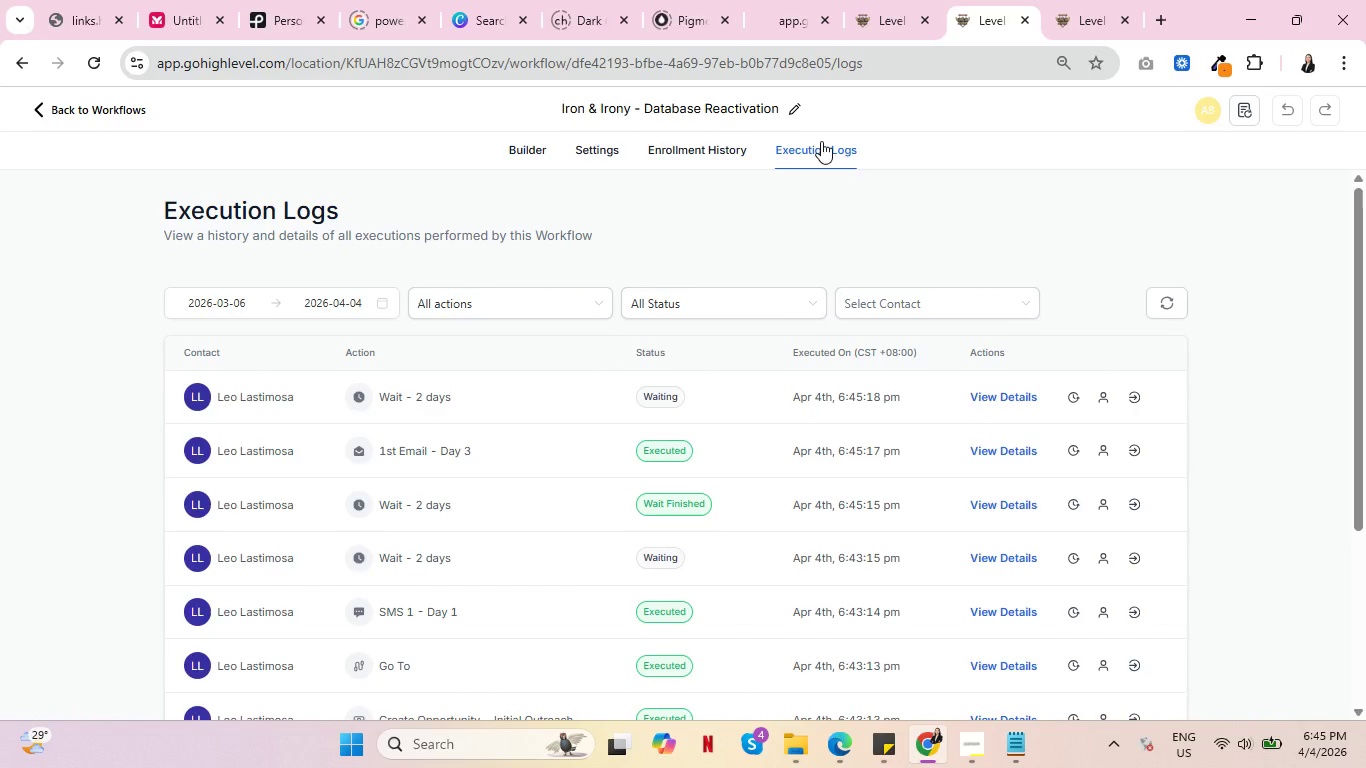 
left_click([704, 153])
 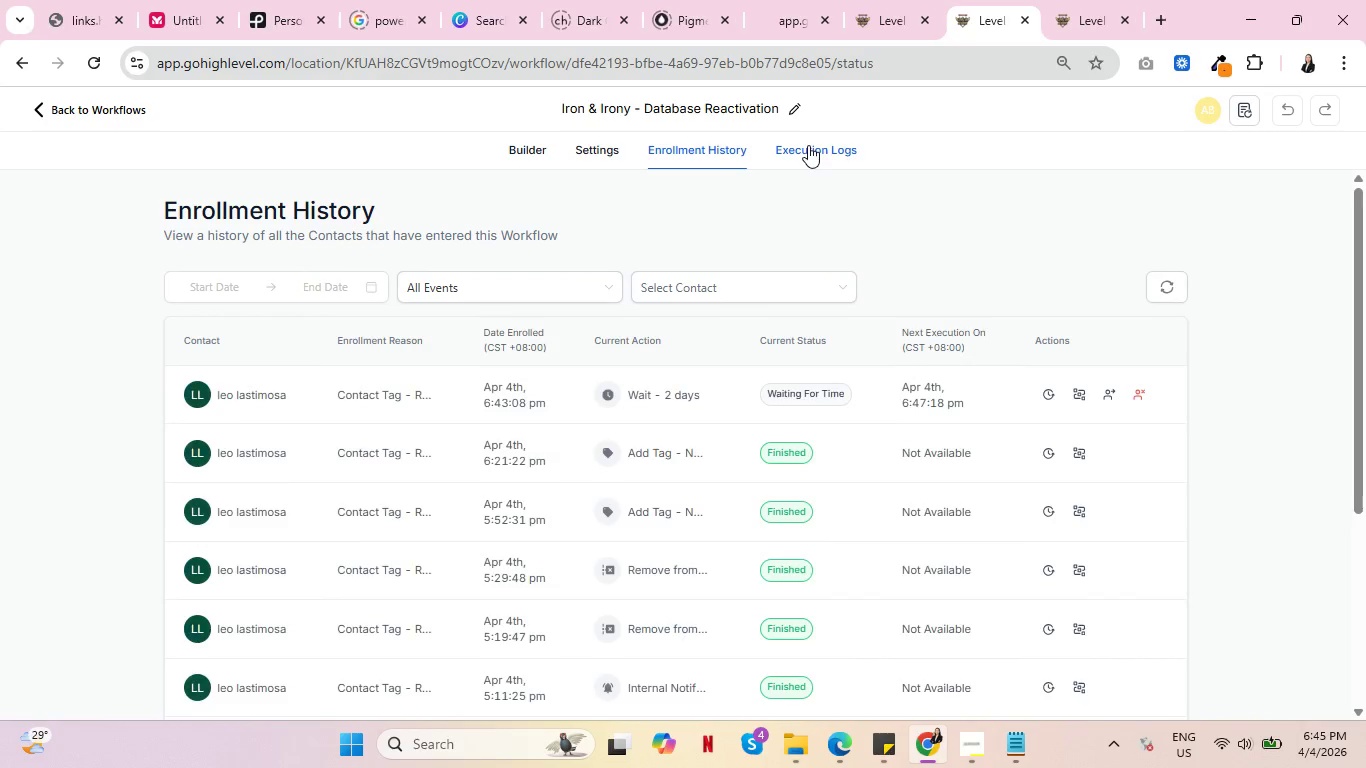 
left_click([808, 145])
 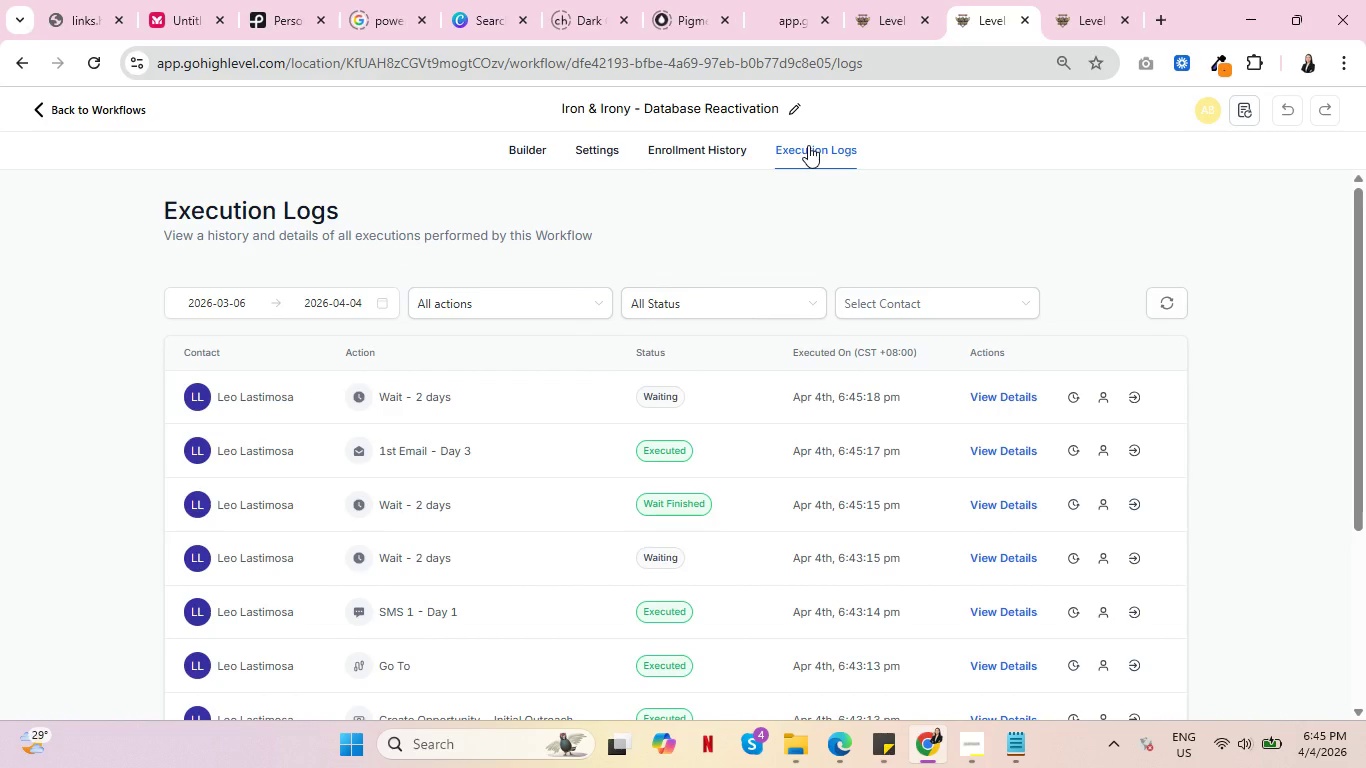 
left_click([697, 152])
 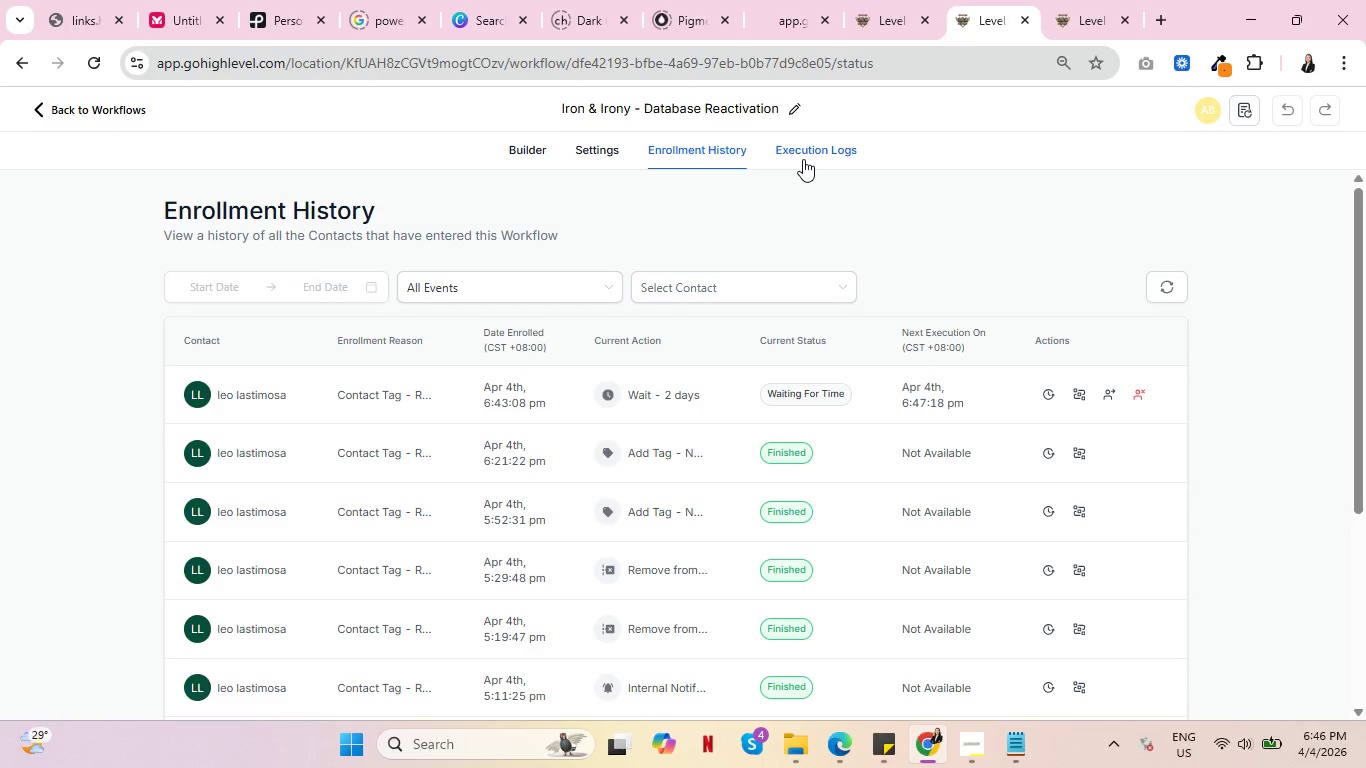 
wait(5.67)
 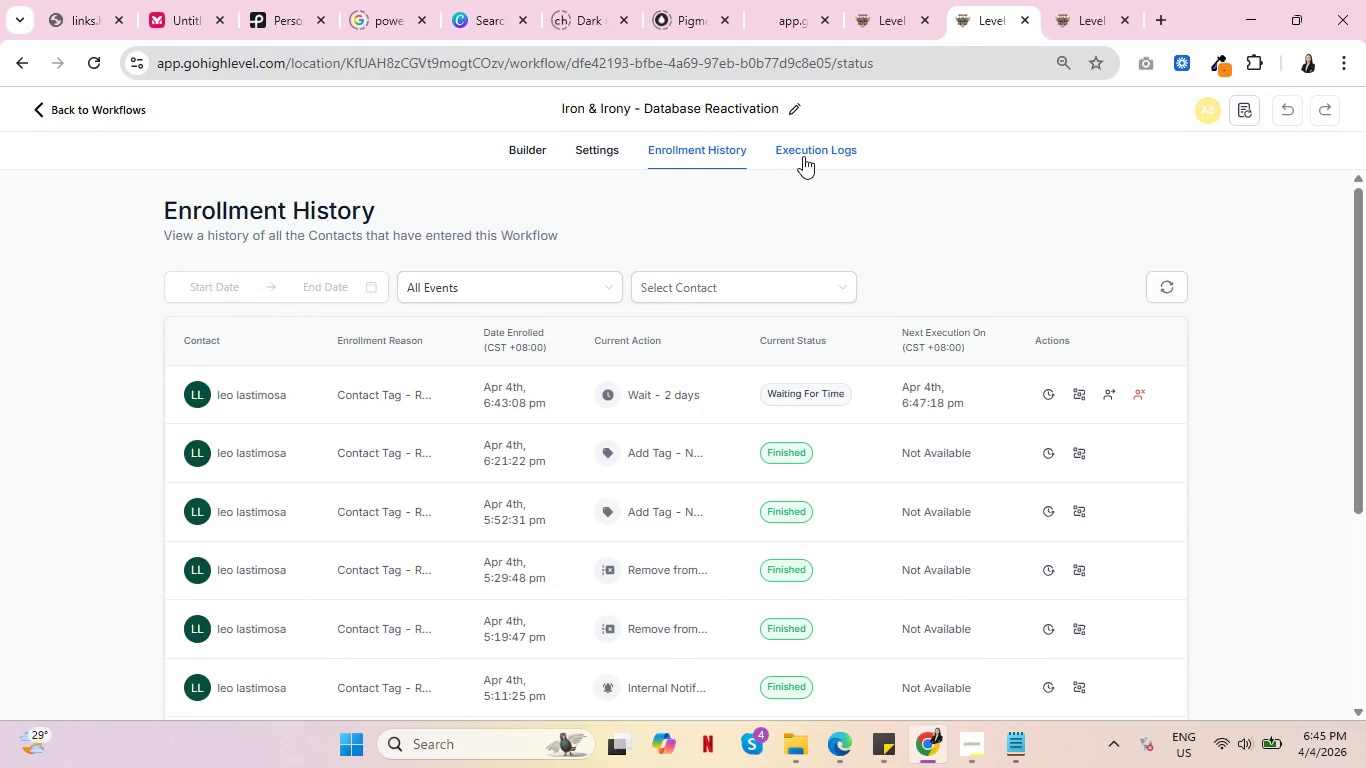 
left_click([814, 150])
 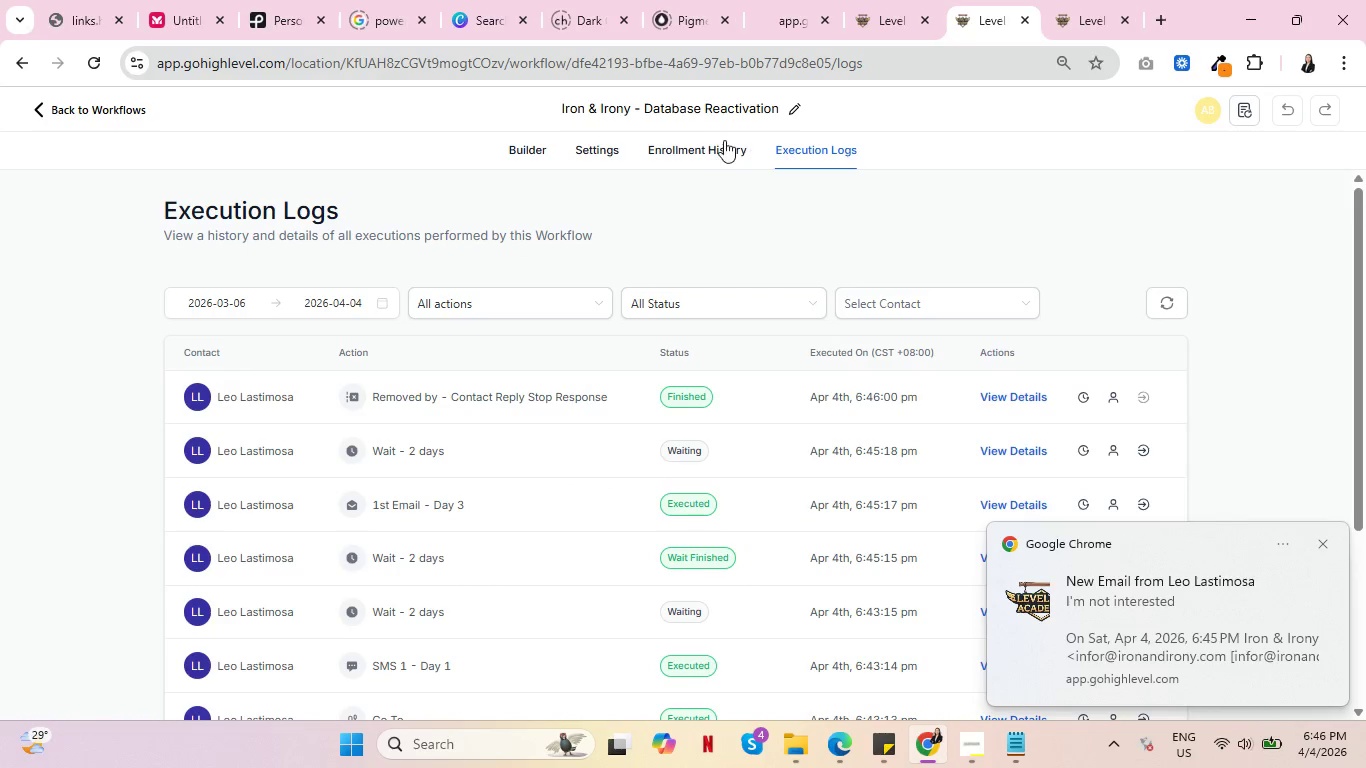 
double_click([814, 150])
 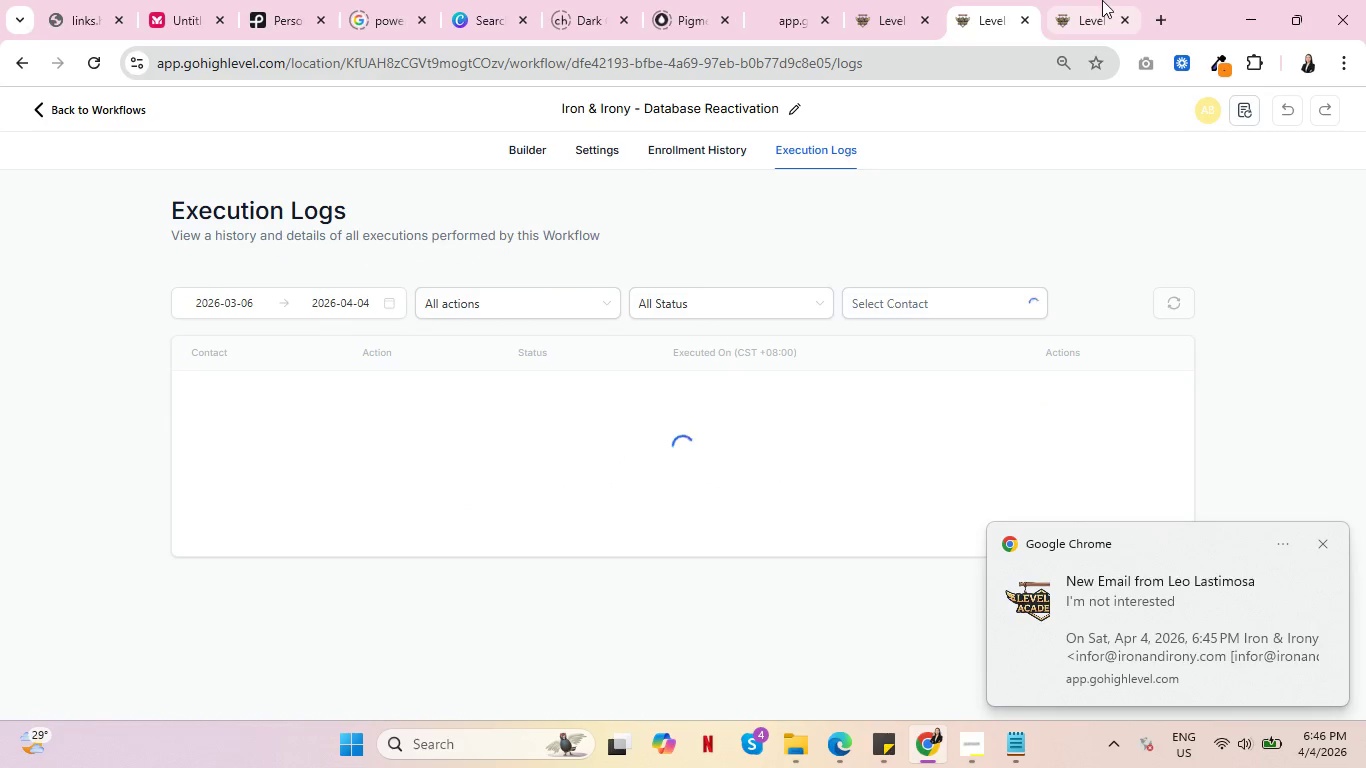 
left_click([1092, 0])
 